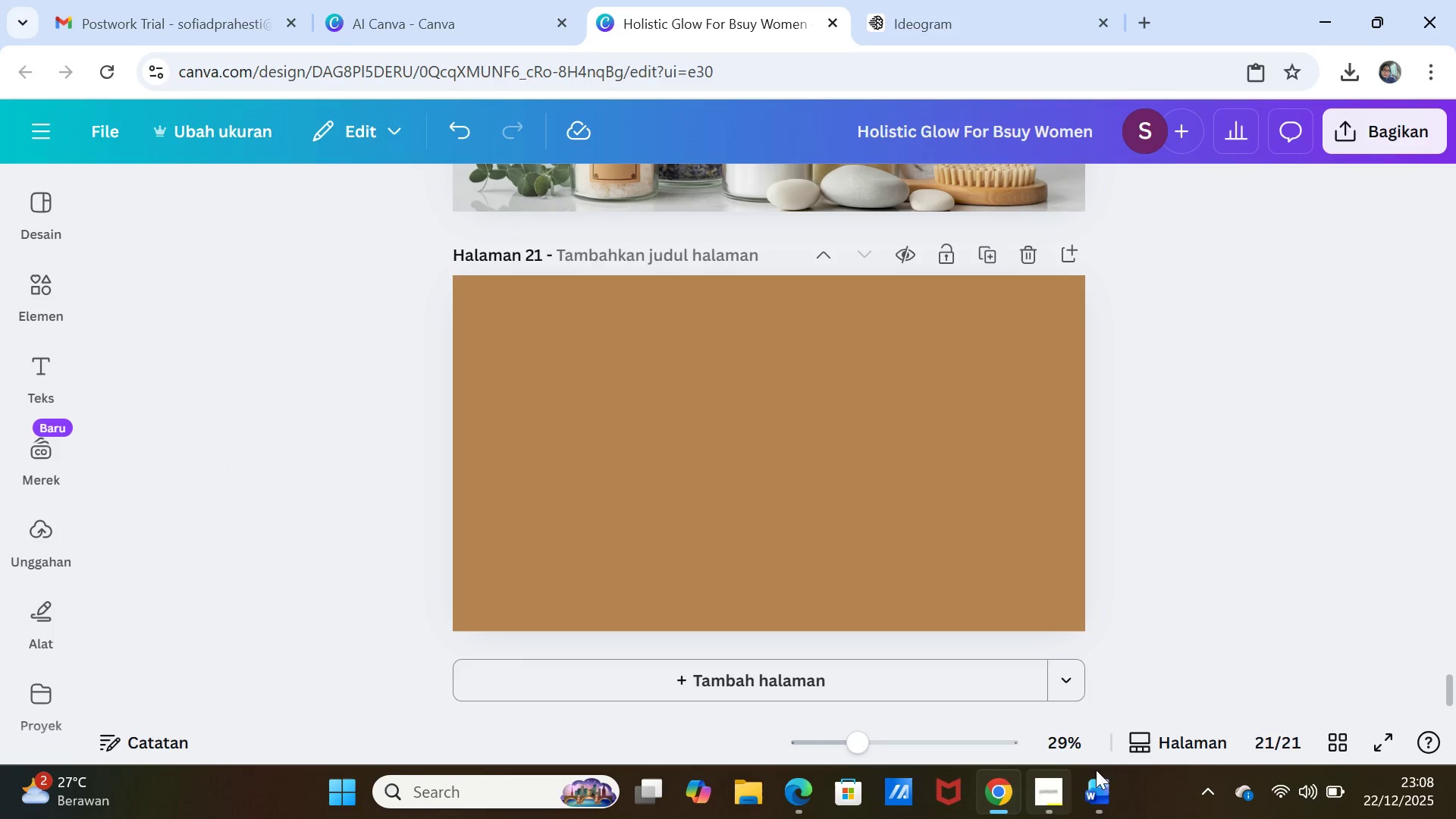 
left_click([1103, 777])
 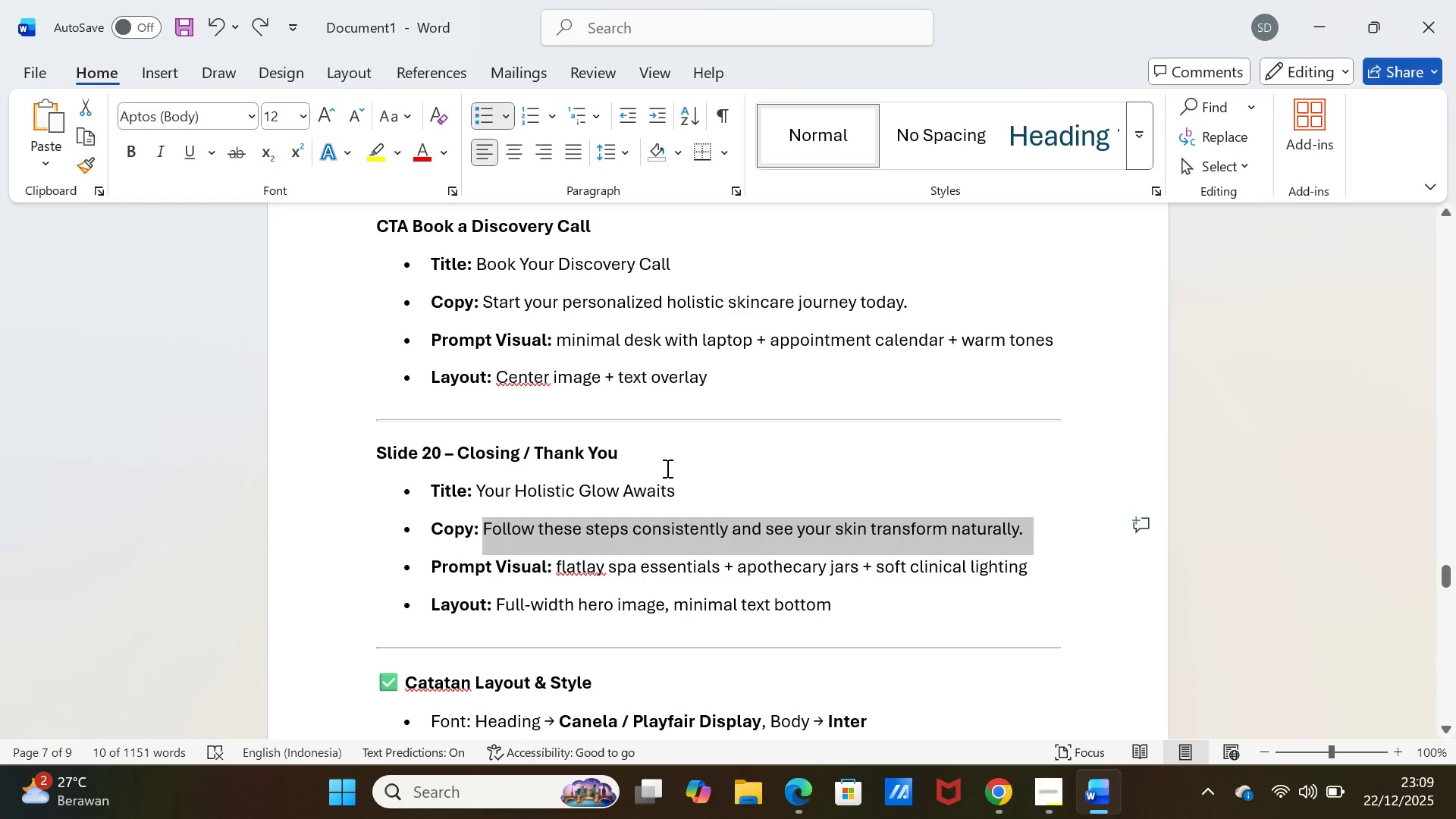 
scroll: coordinate [655, 484], scroll_direction: down, amount: 23.0
 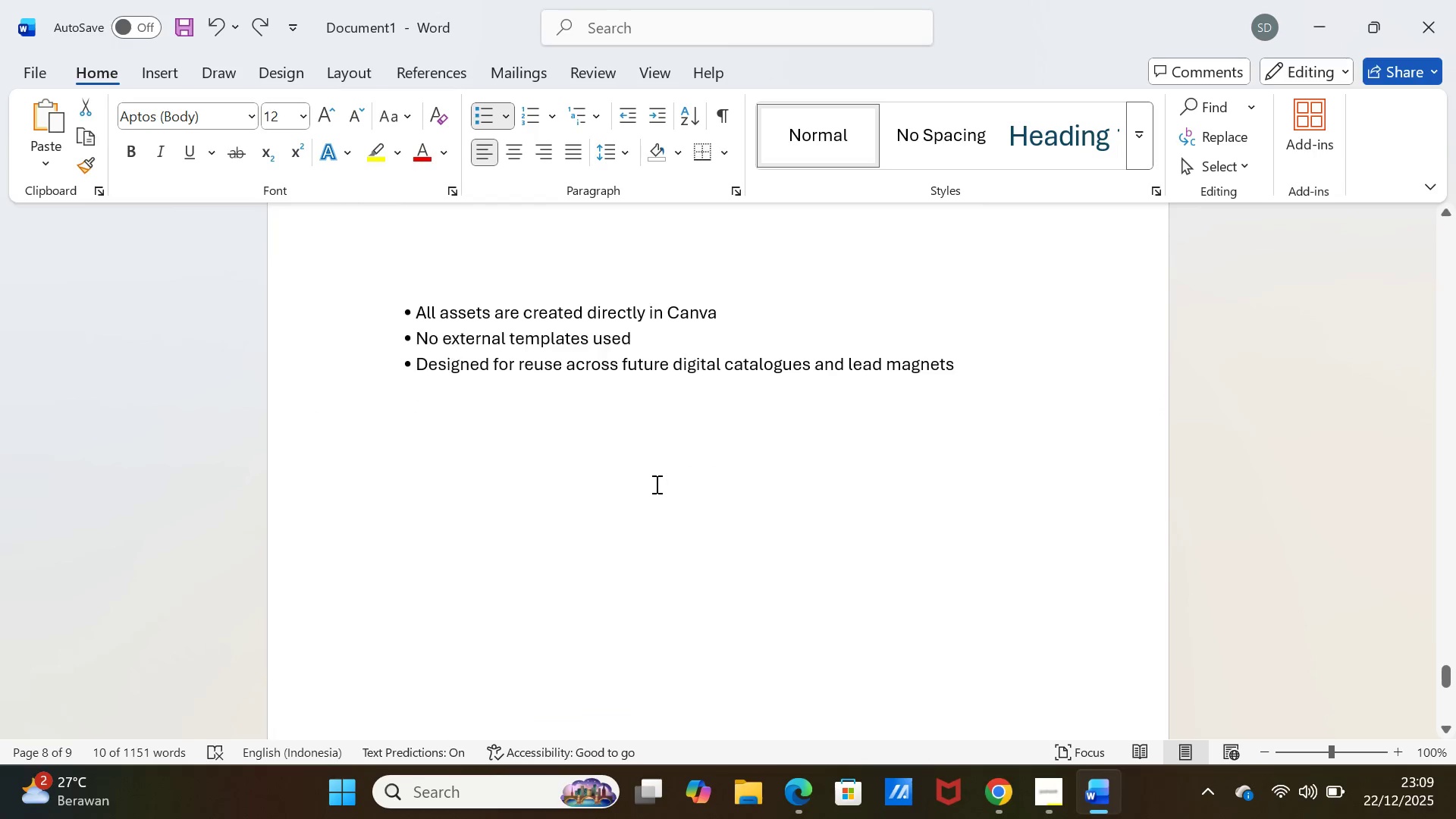 
left_click([1097, 787])
 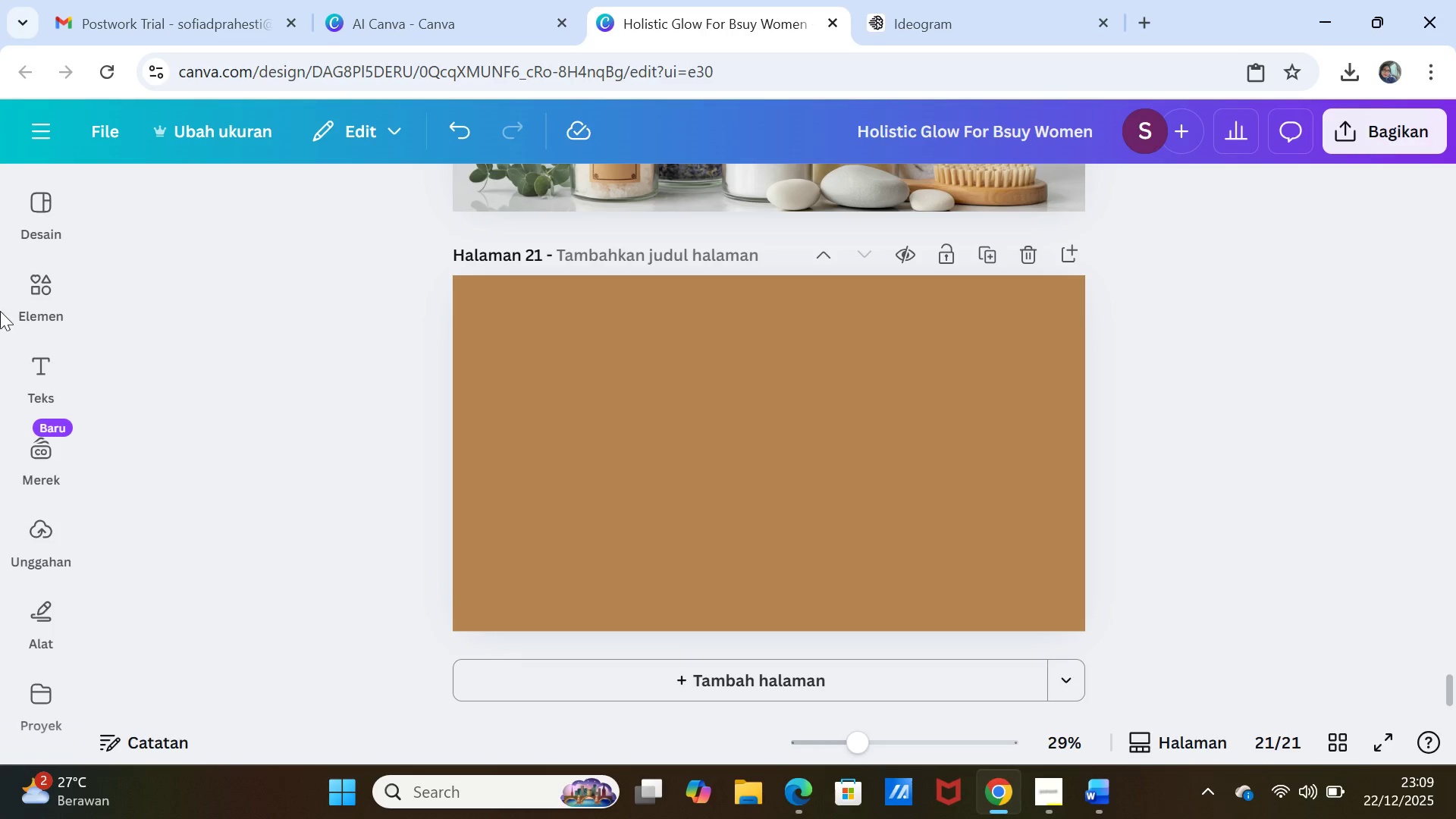 
left_click([40, 288])
 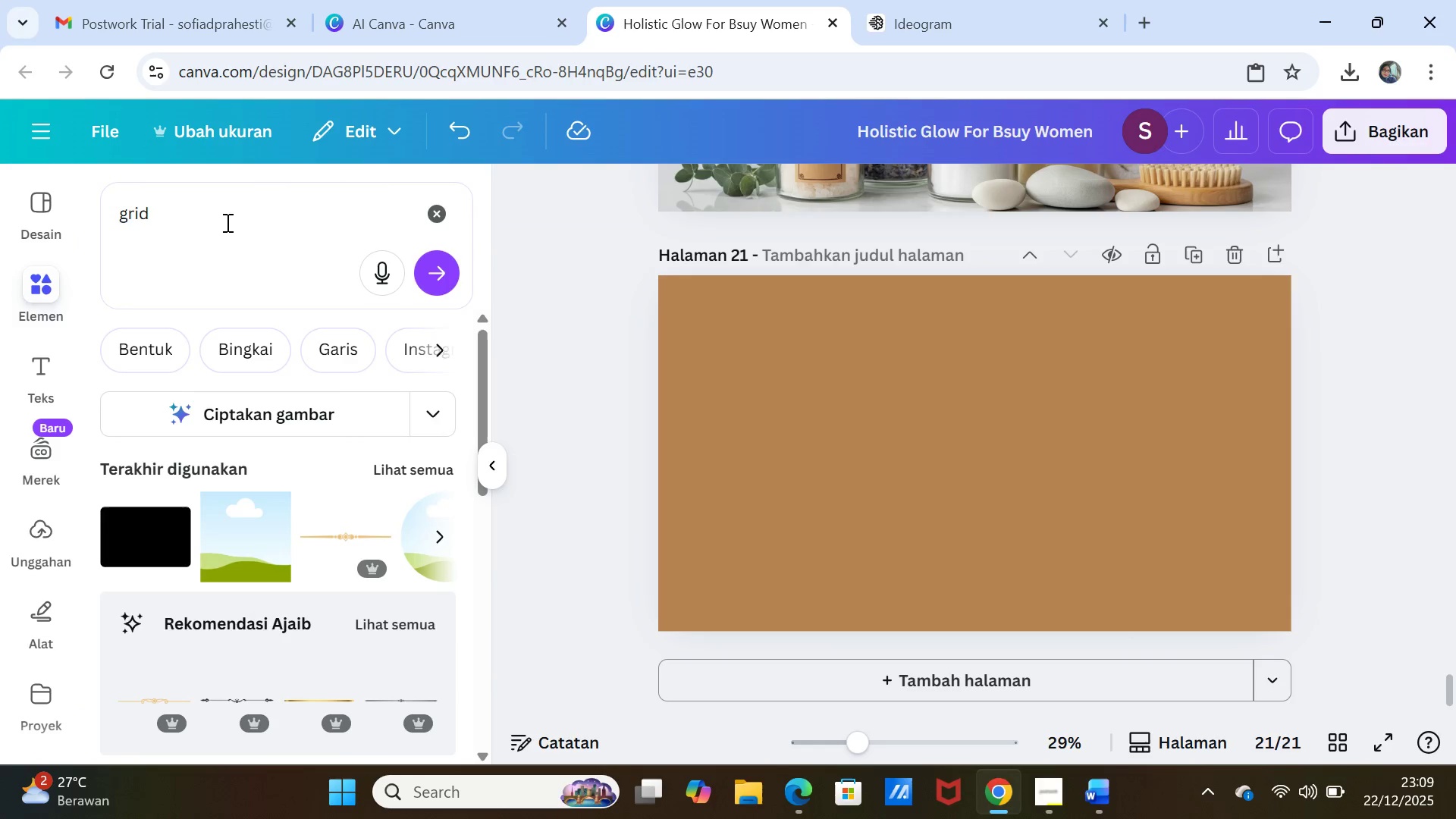 
left_click([227, 218])
 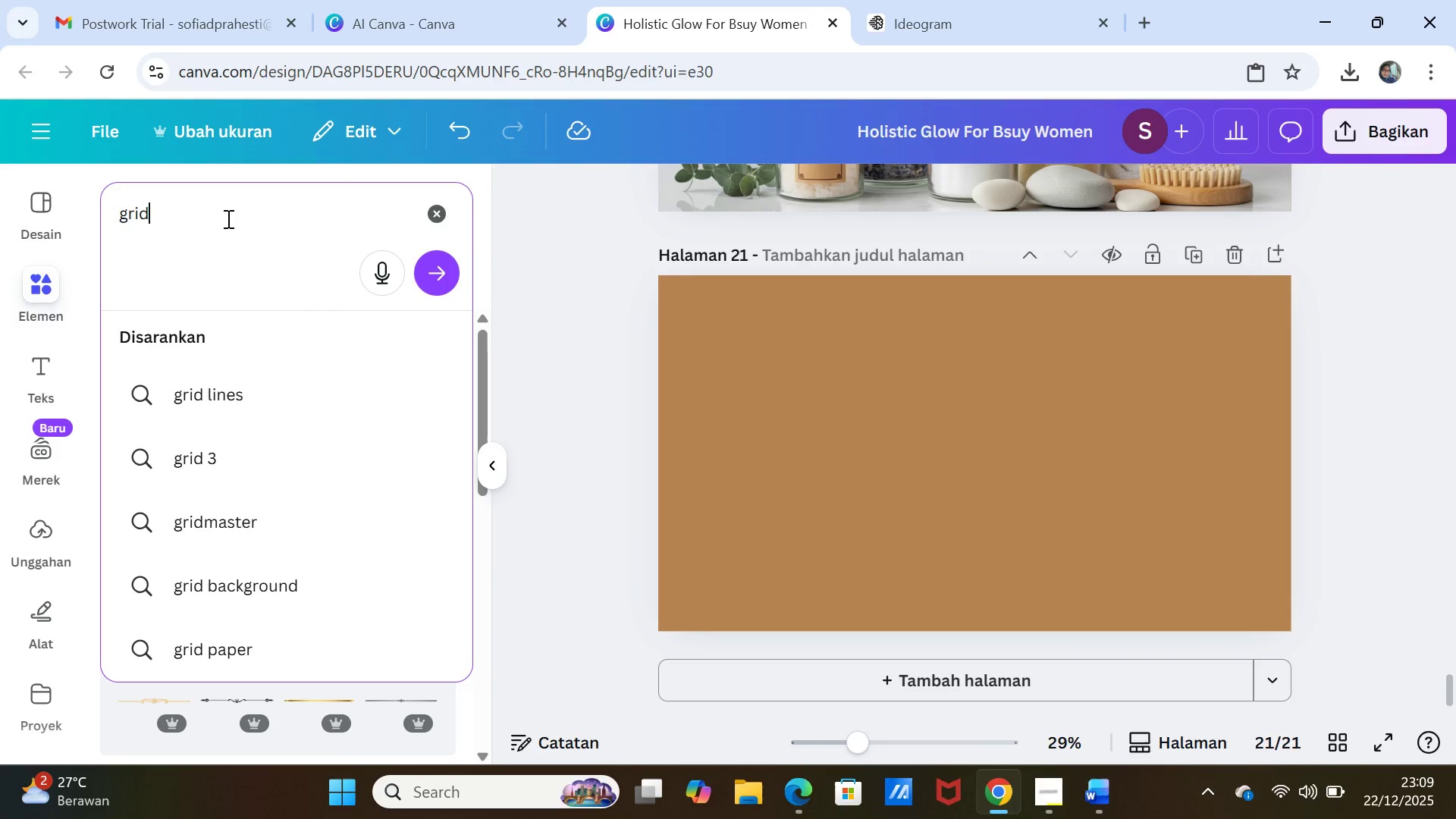 
key(Space)
 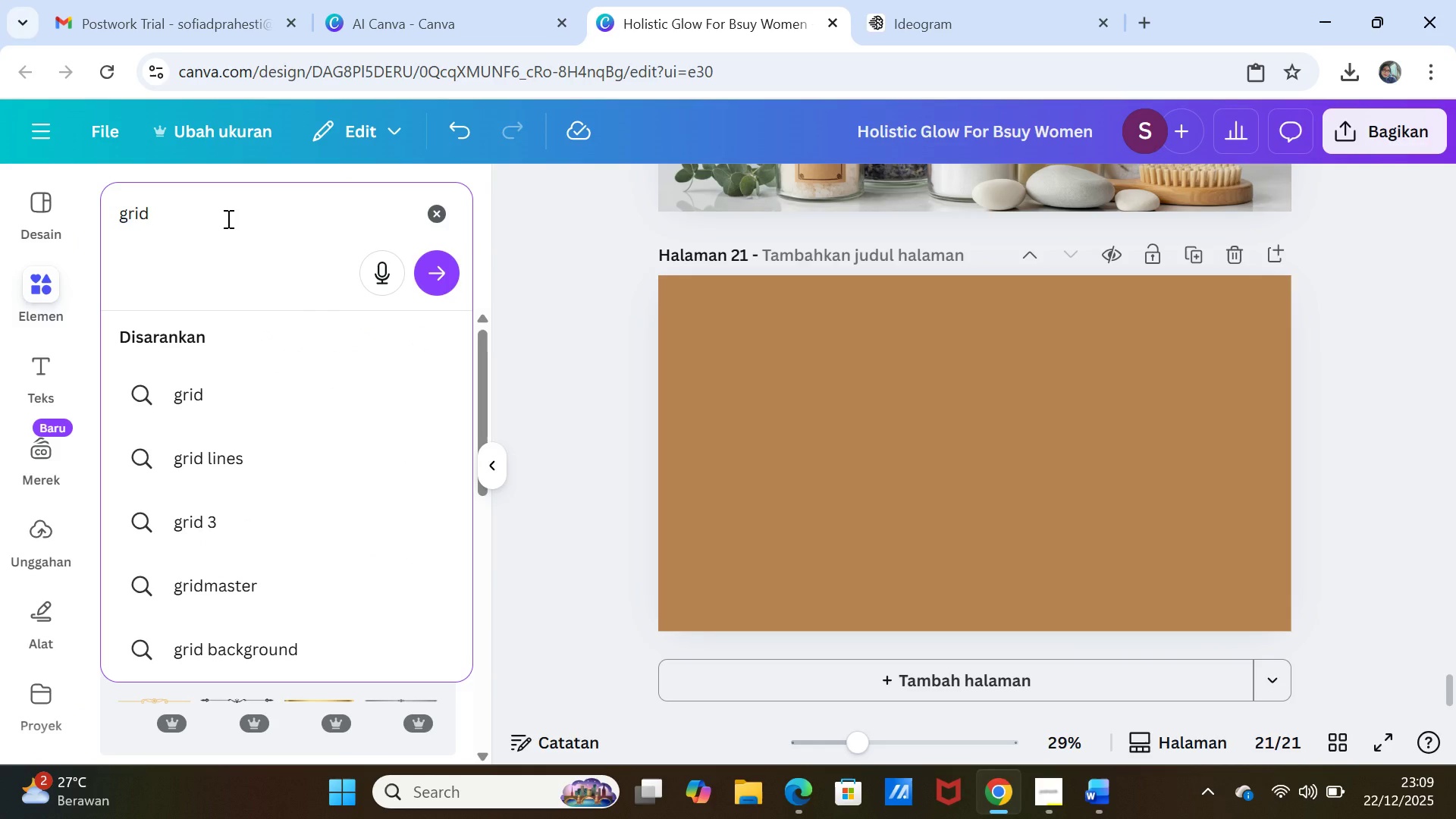 
wait(5.11)
 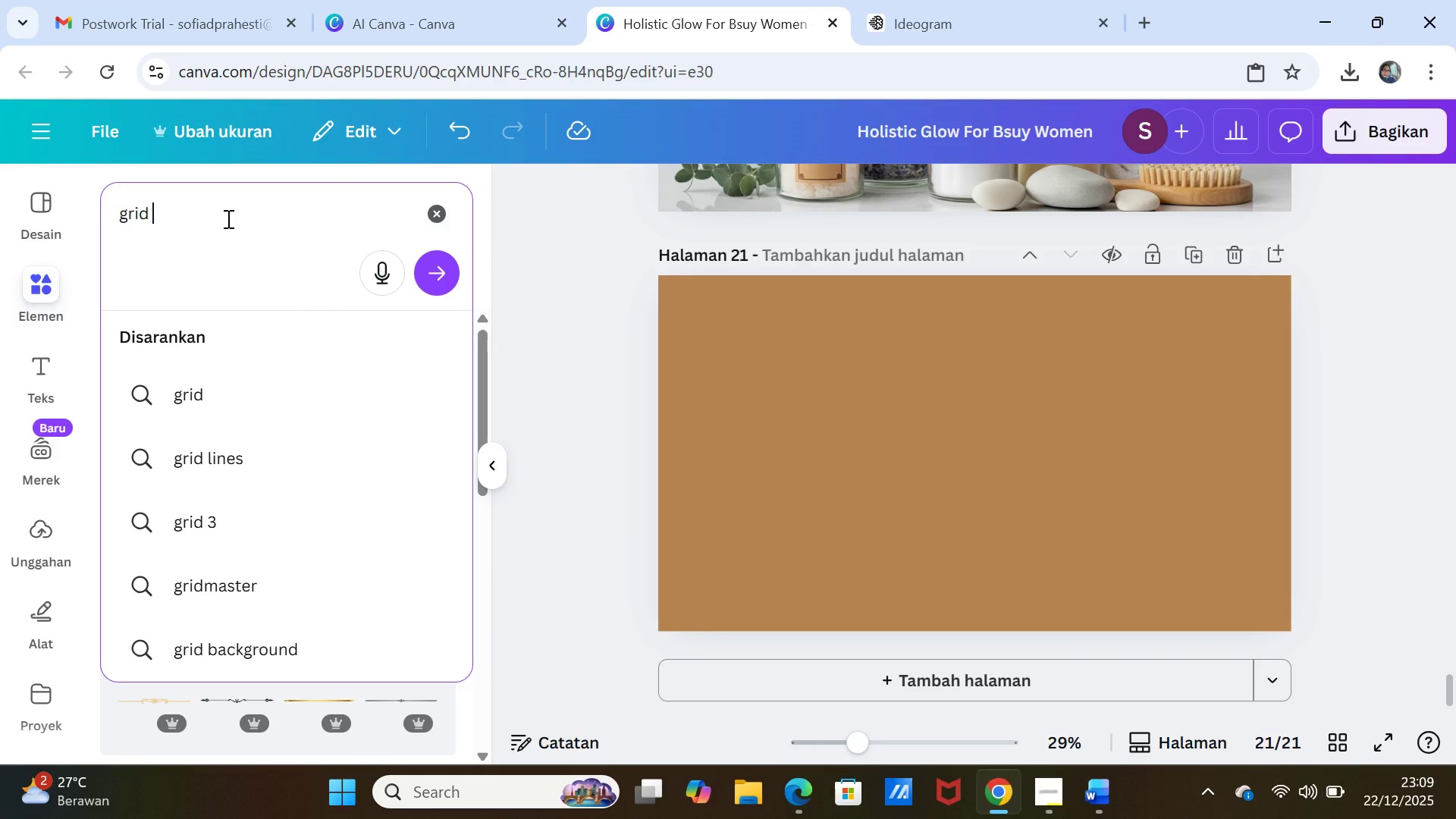 
type(10)
 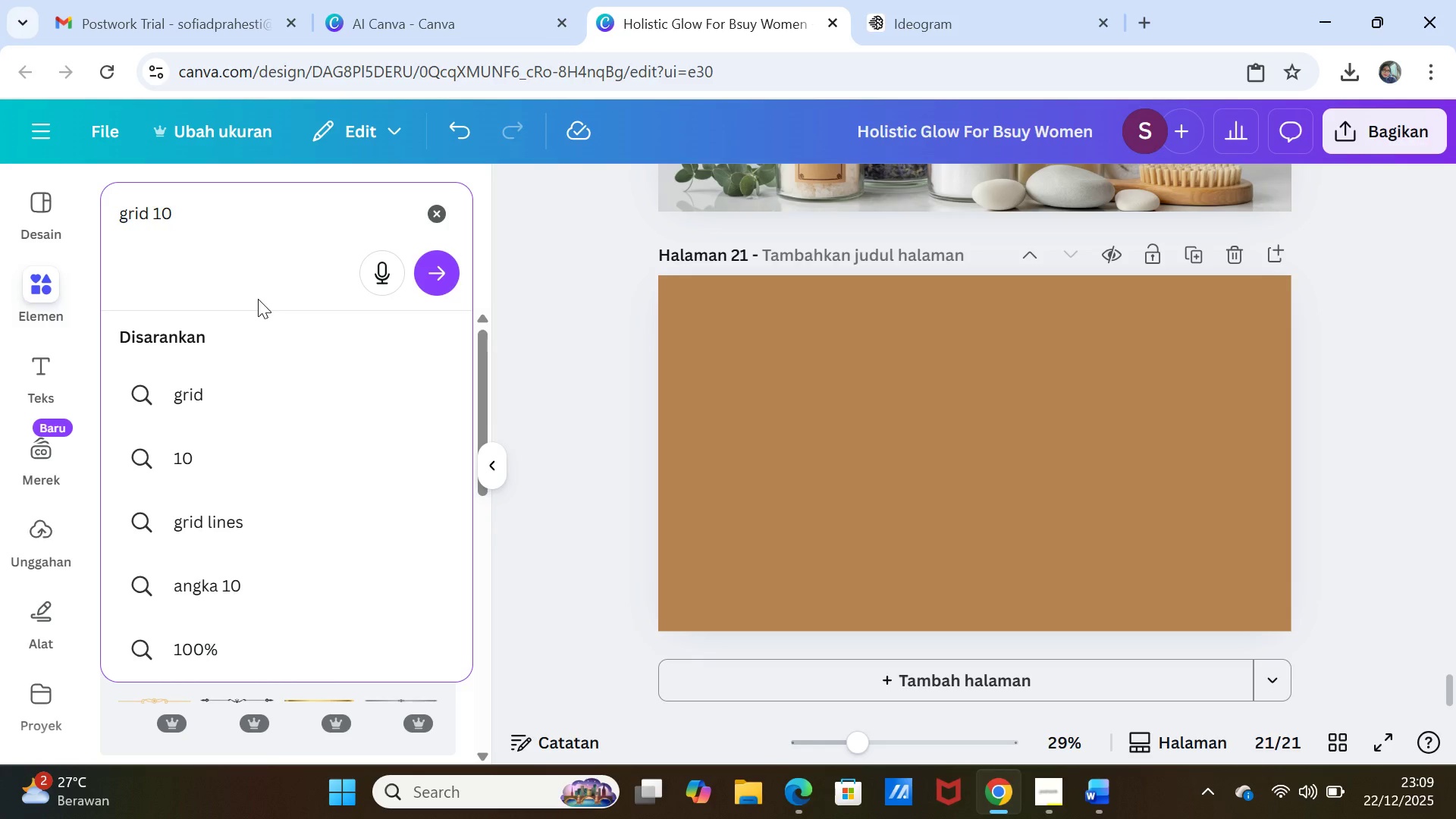 
key(Enter)
 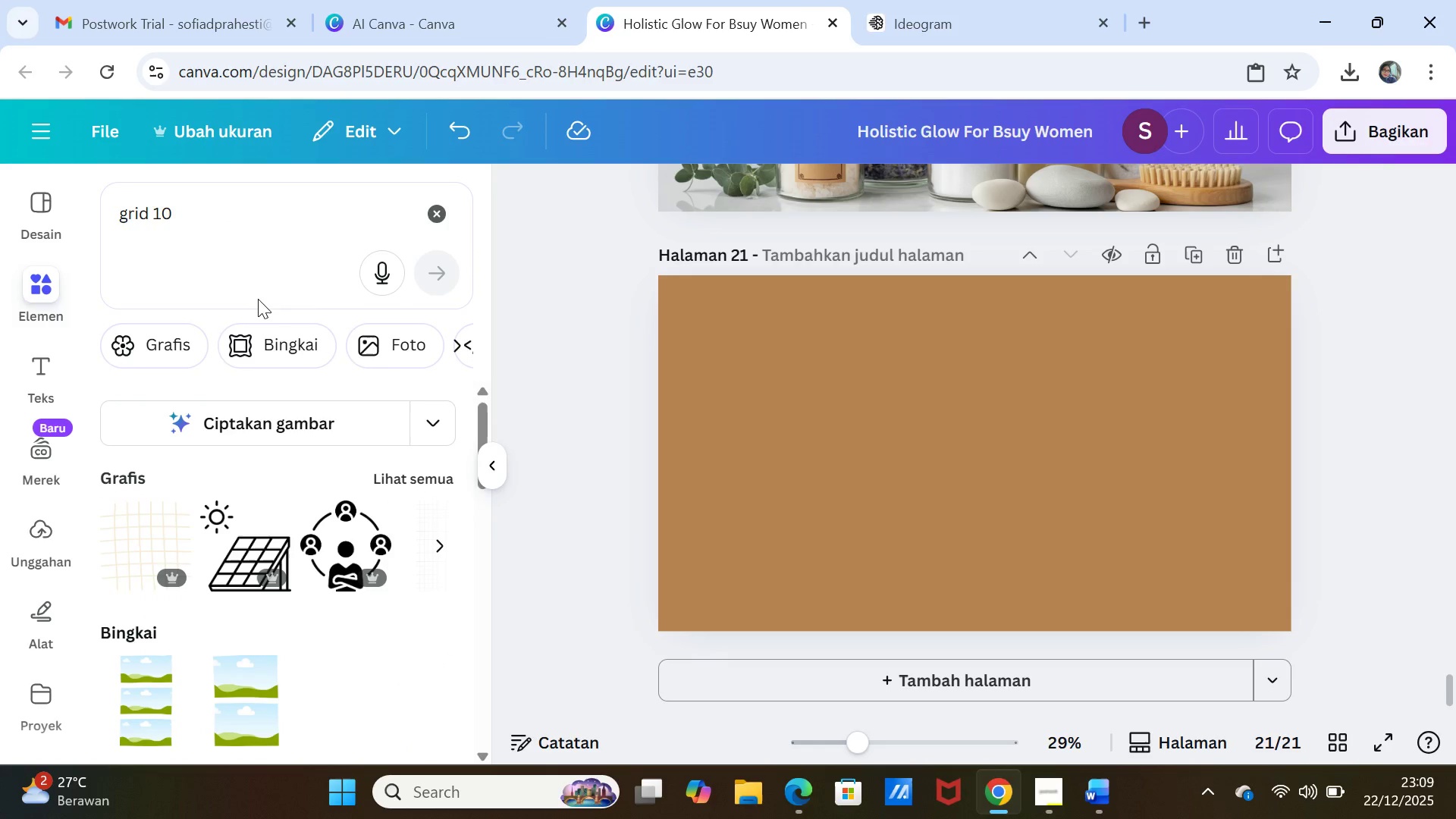 
scroll: coordinate [350, 525], scroll_direction: down, amount: 4.0
 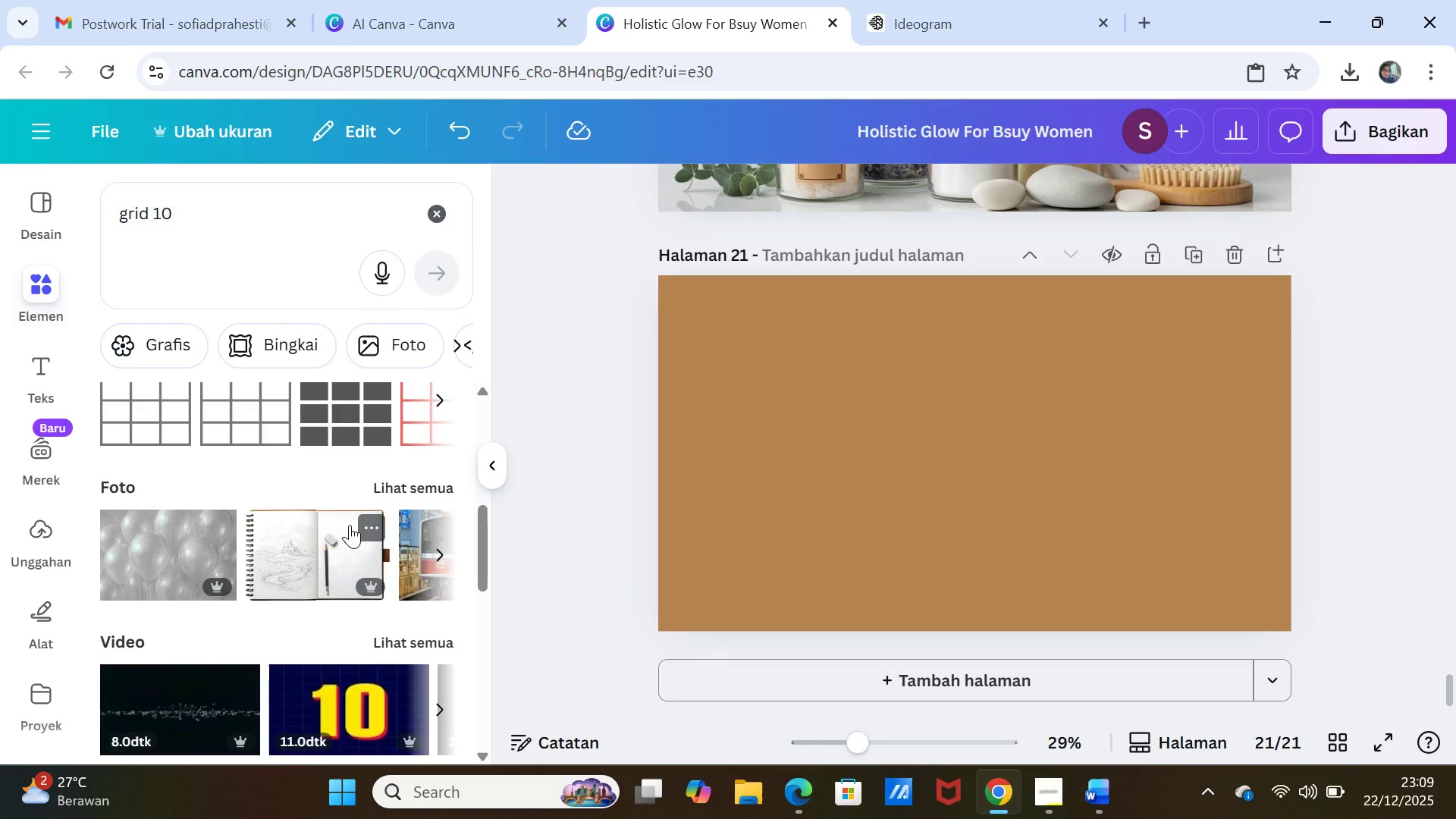 
scroll: coordinate [350, 525], scroll_direction: up, amount: 2.0
 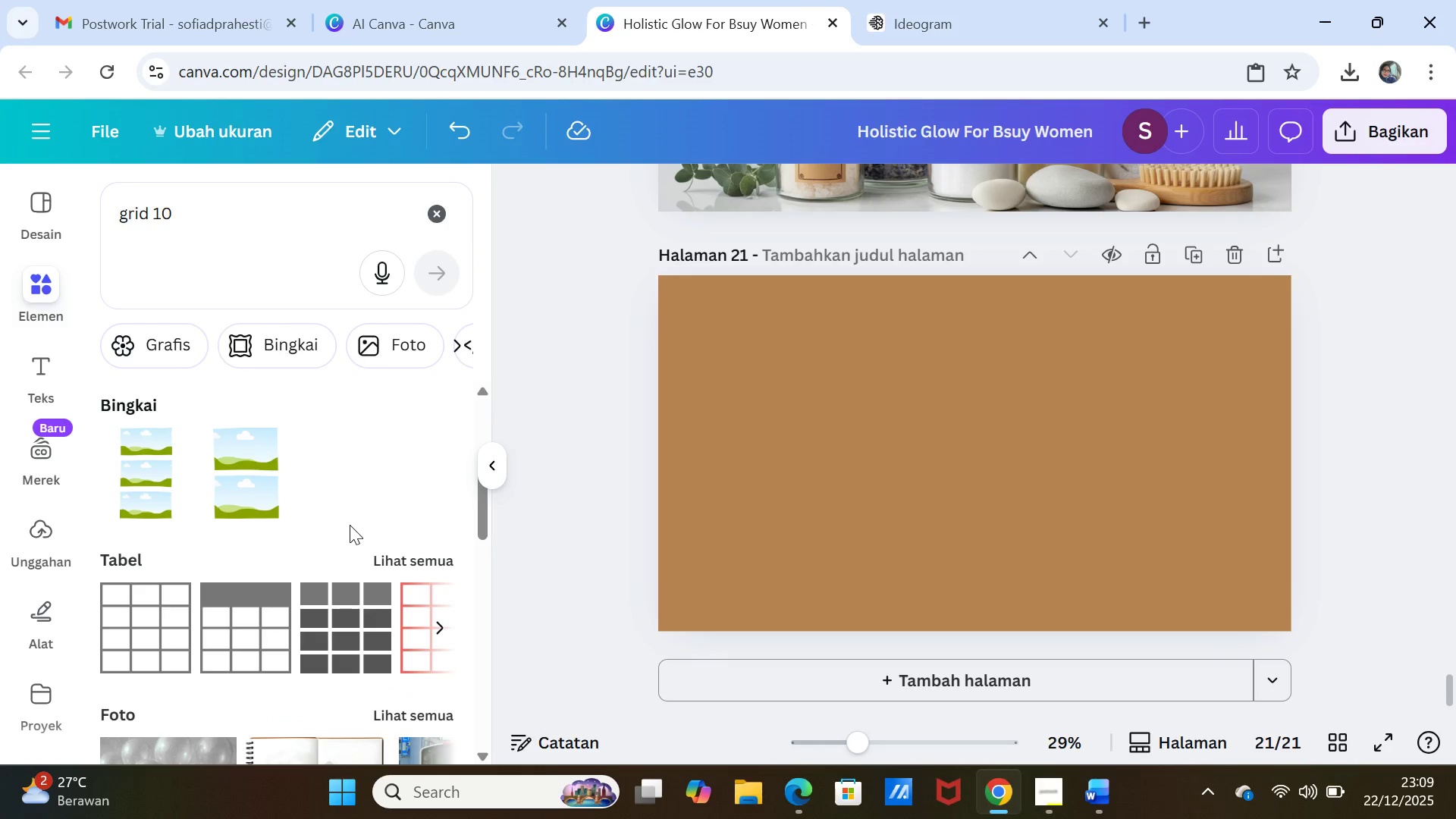 
scroll: coordinate [350, 525], scroll_direction: down, amount: 3.0
 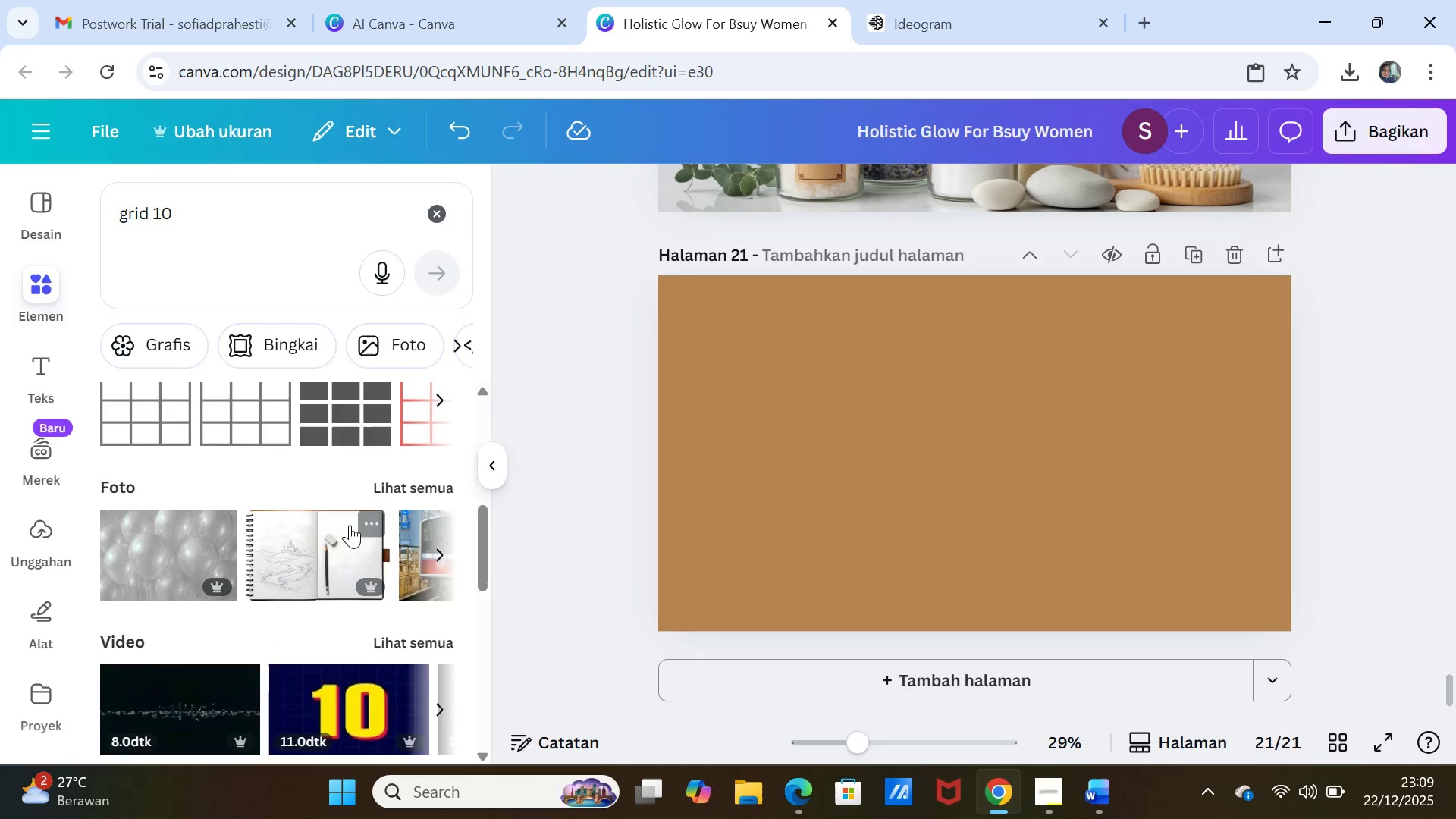 
scroll: coordinate [350, 525], scroll_direction: up, amount: 1.0
 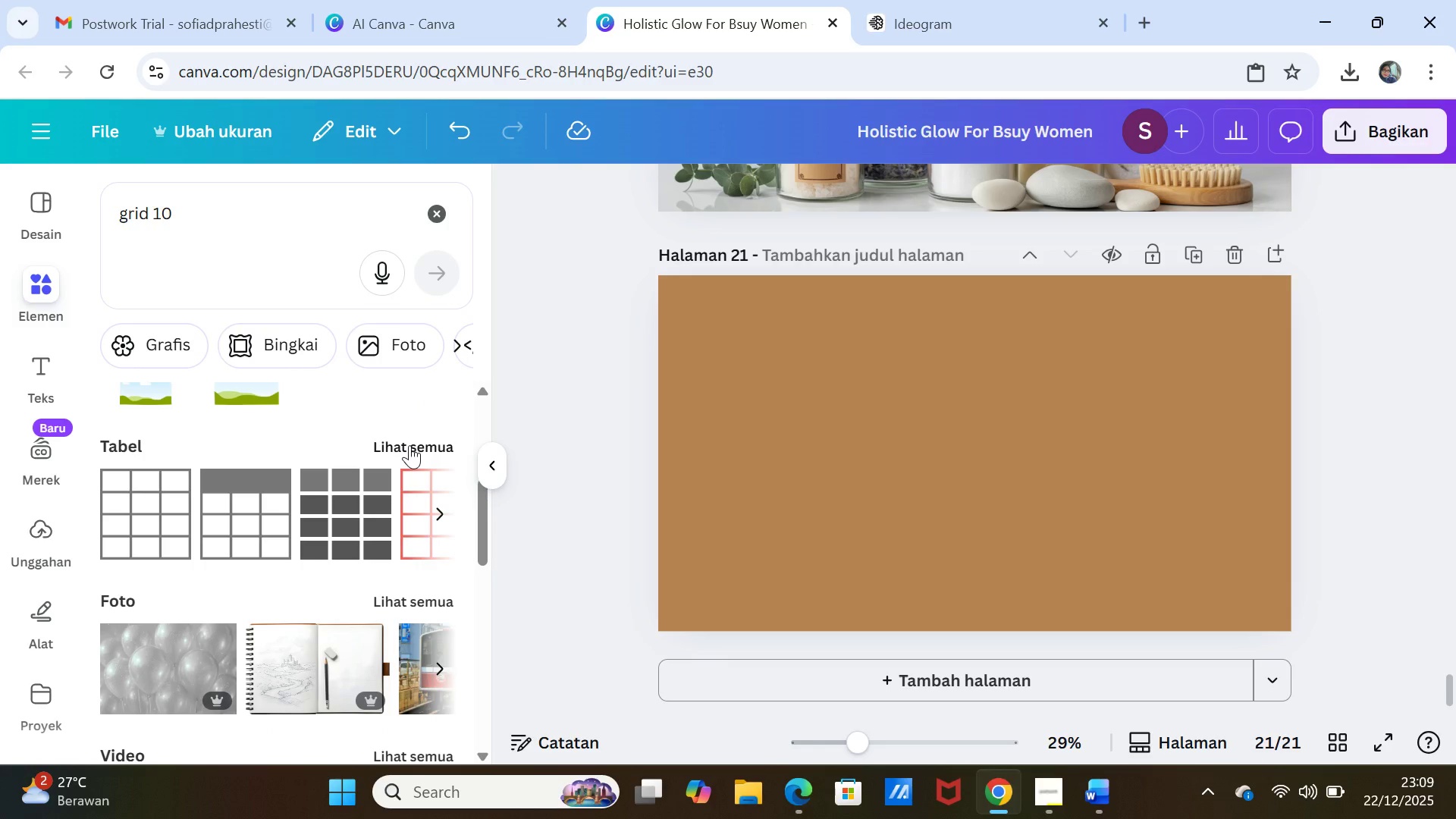 
left_click([410, 445])
 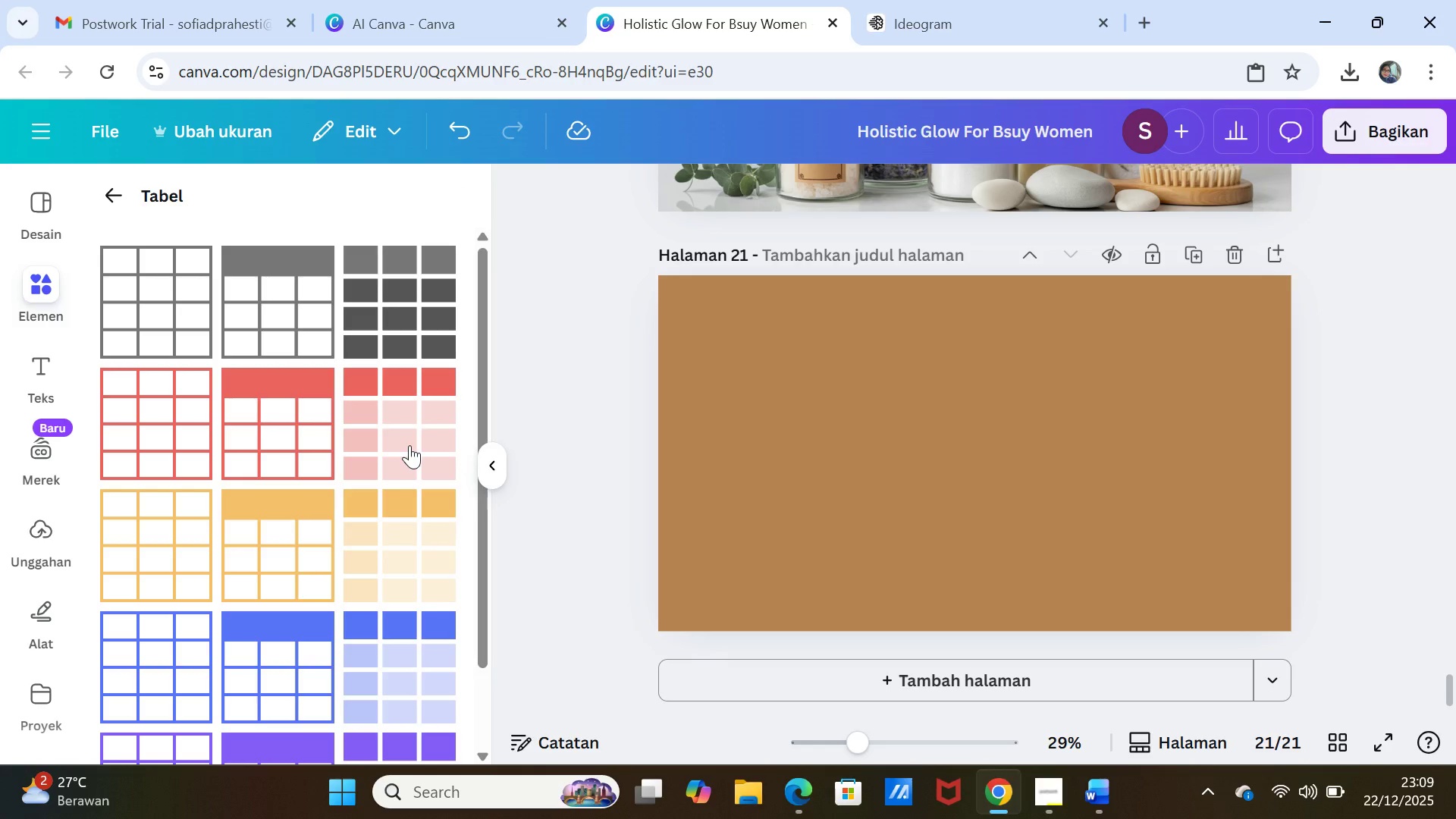 
scroll: coordinate [410, 445], scroll_direction: down, amount: 2.0
 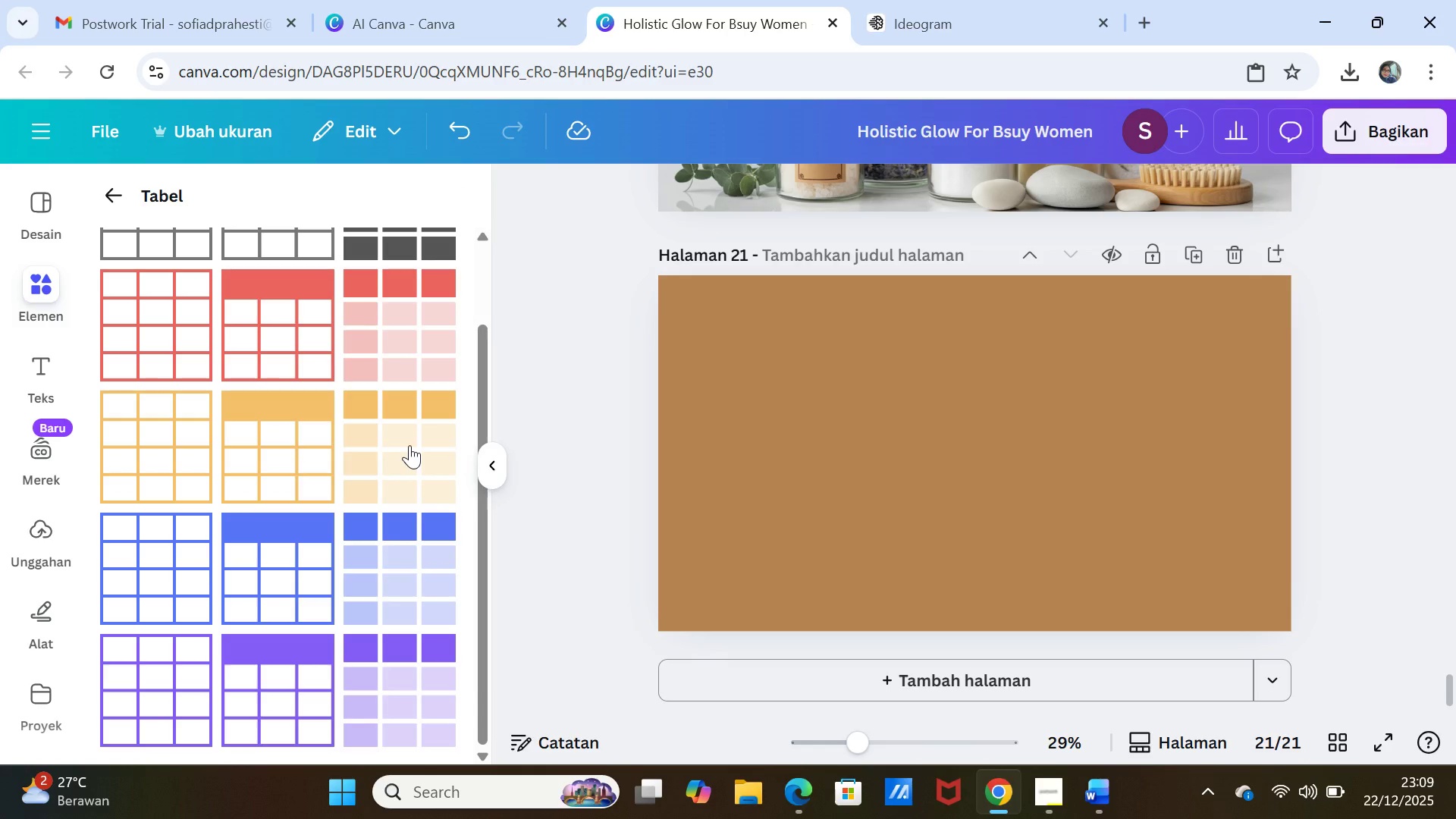 
scroll: coordinate [413, 556], scroll_direction: up, amount: 5.0
 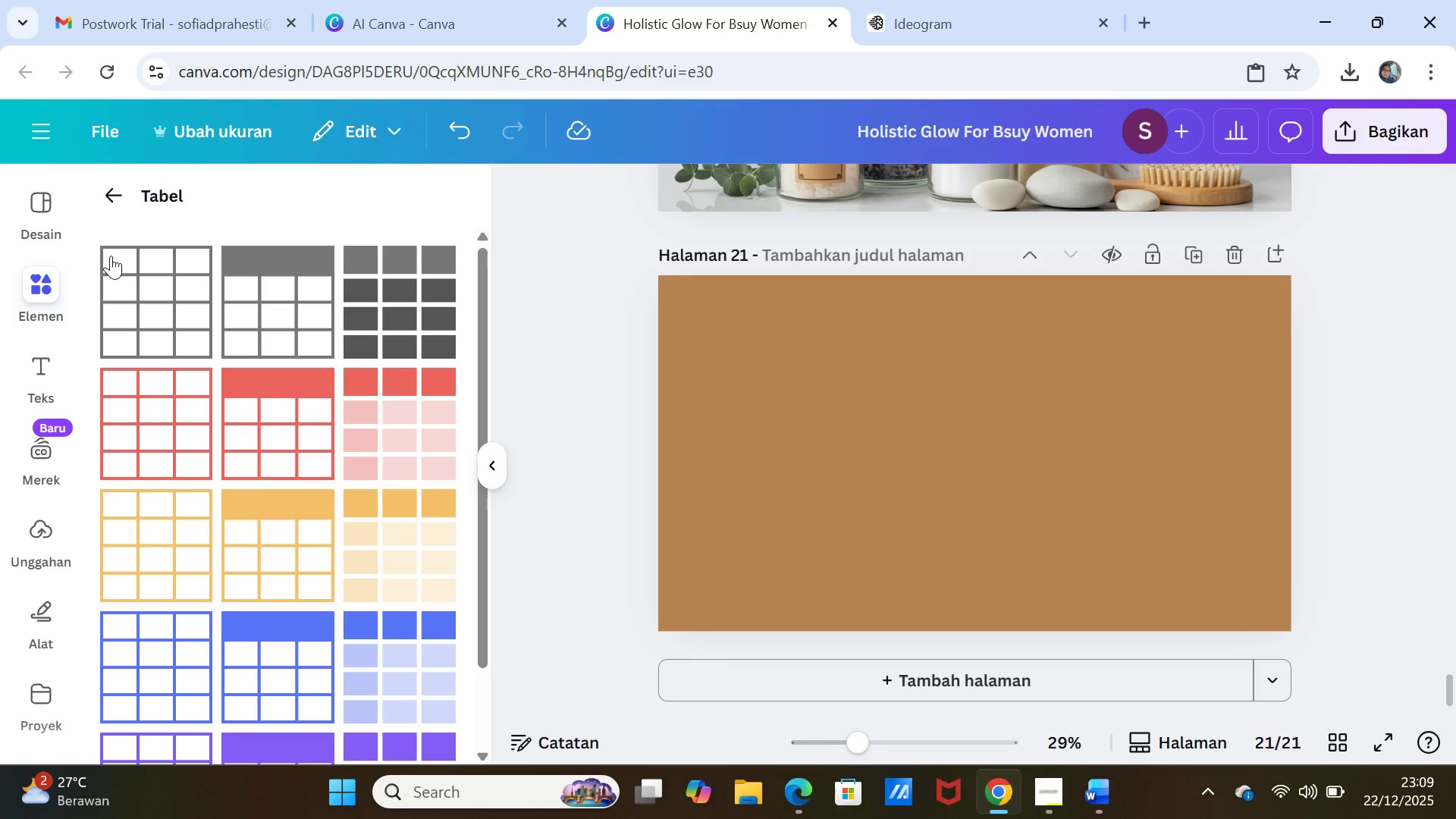 
wait(8.17)
 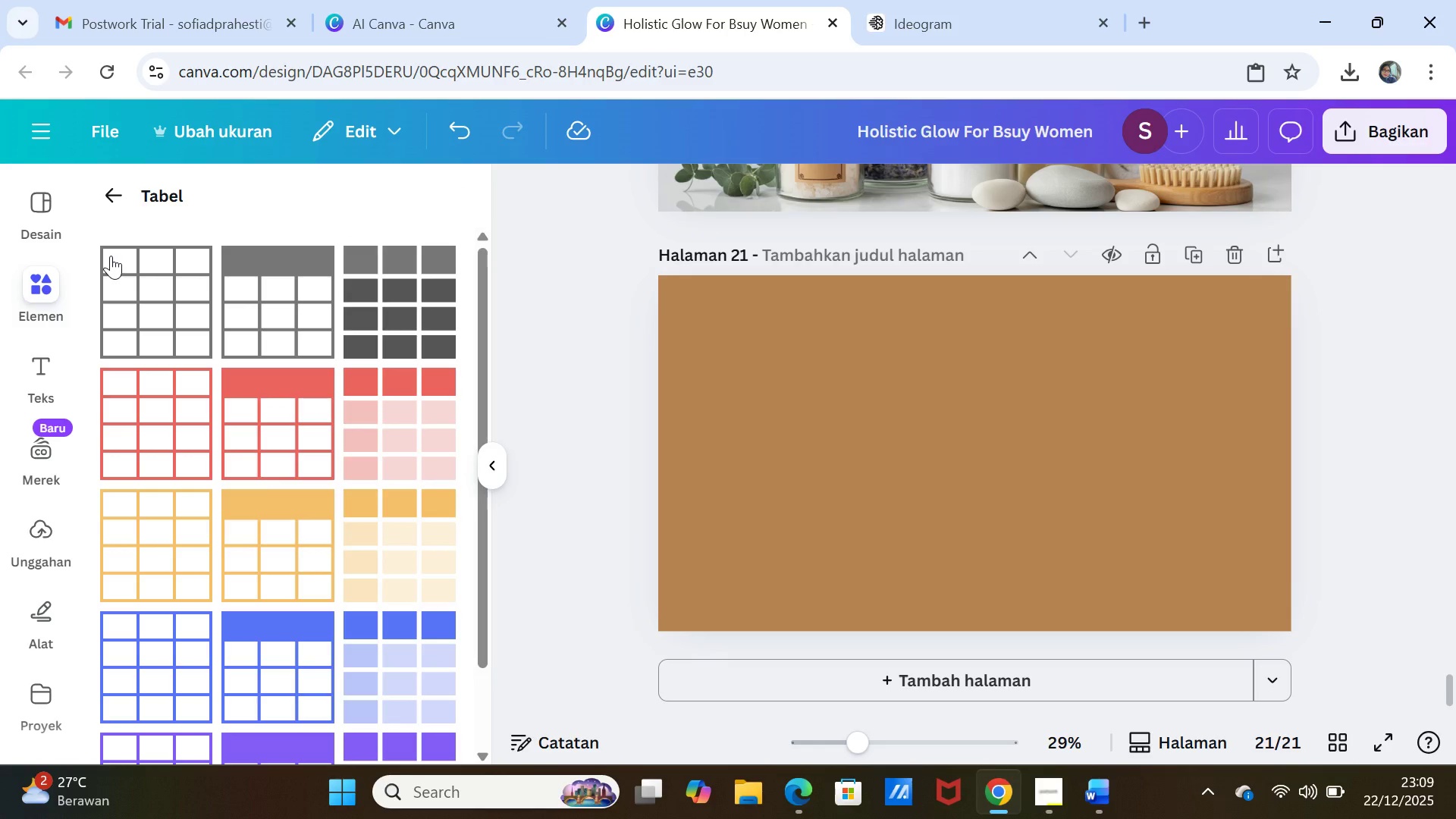 
scroll: coordinate [408, 360], scroll_direction: up, amount: 3.0
 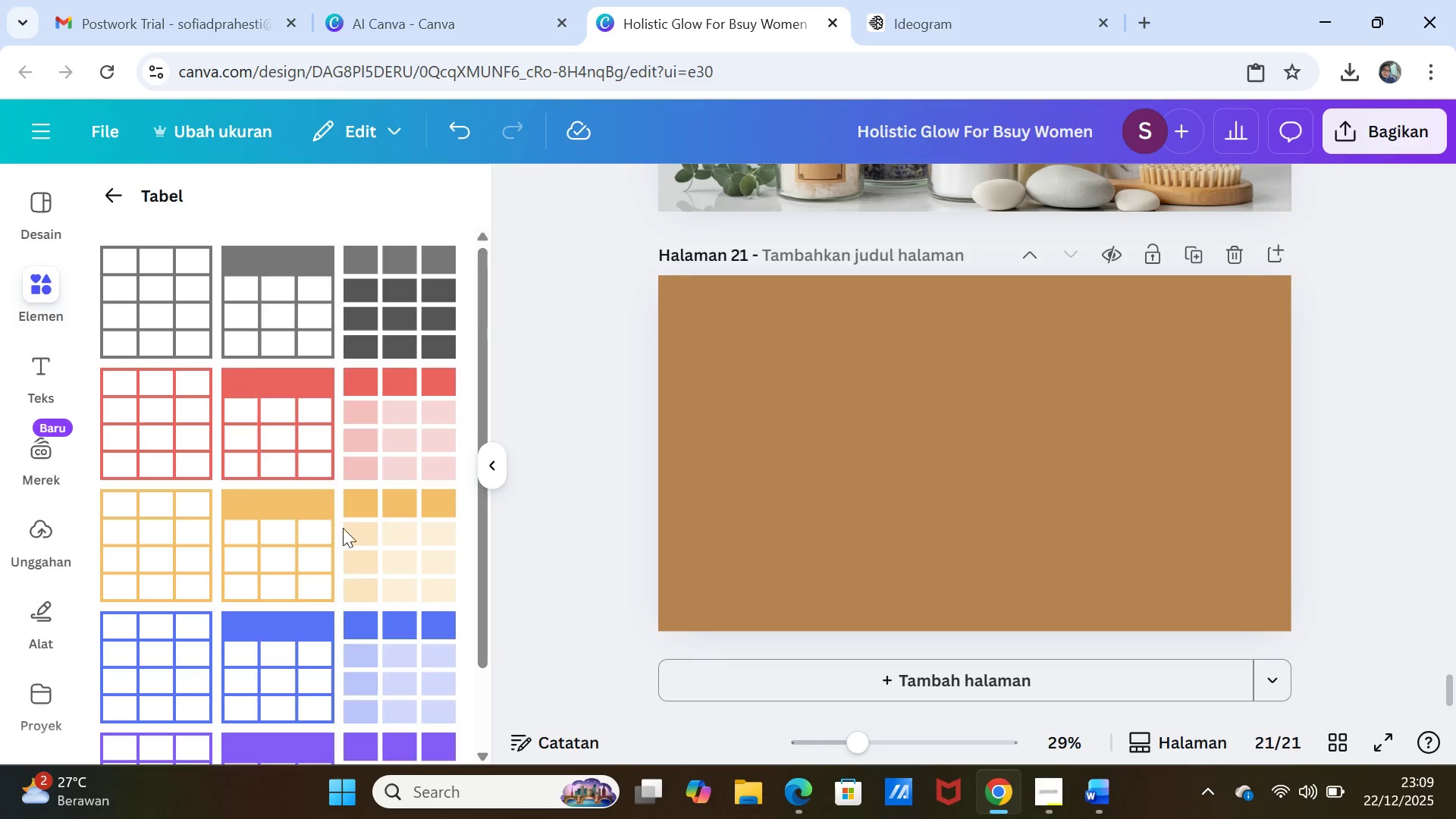 
scroll: coordinate [361, 597], scroll_direction: down, amount: 7.0
 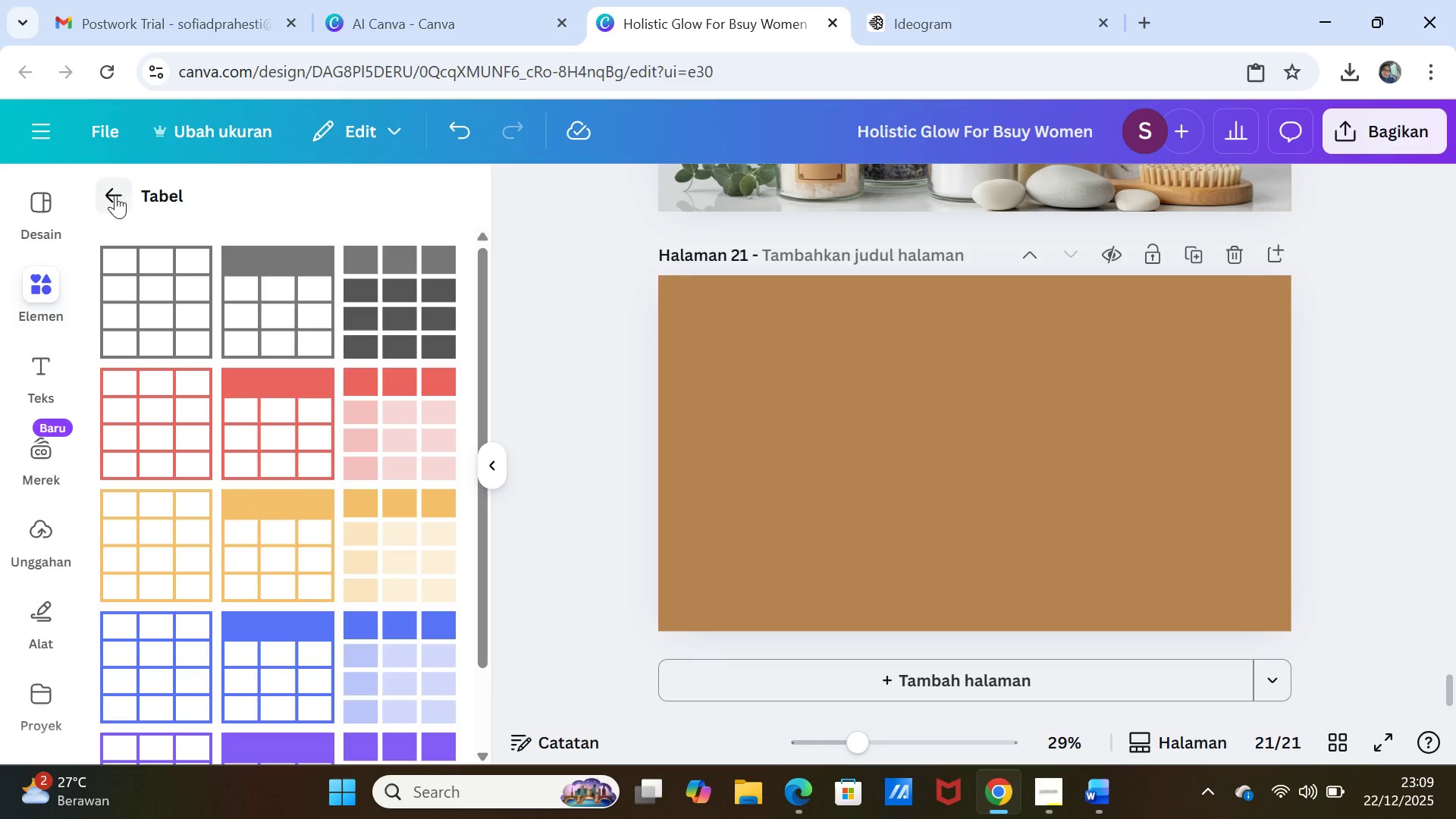 
left_click([115, 193])
 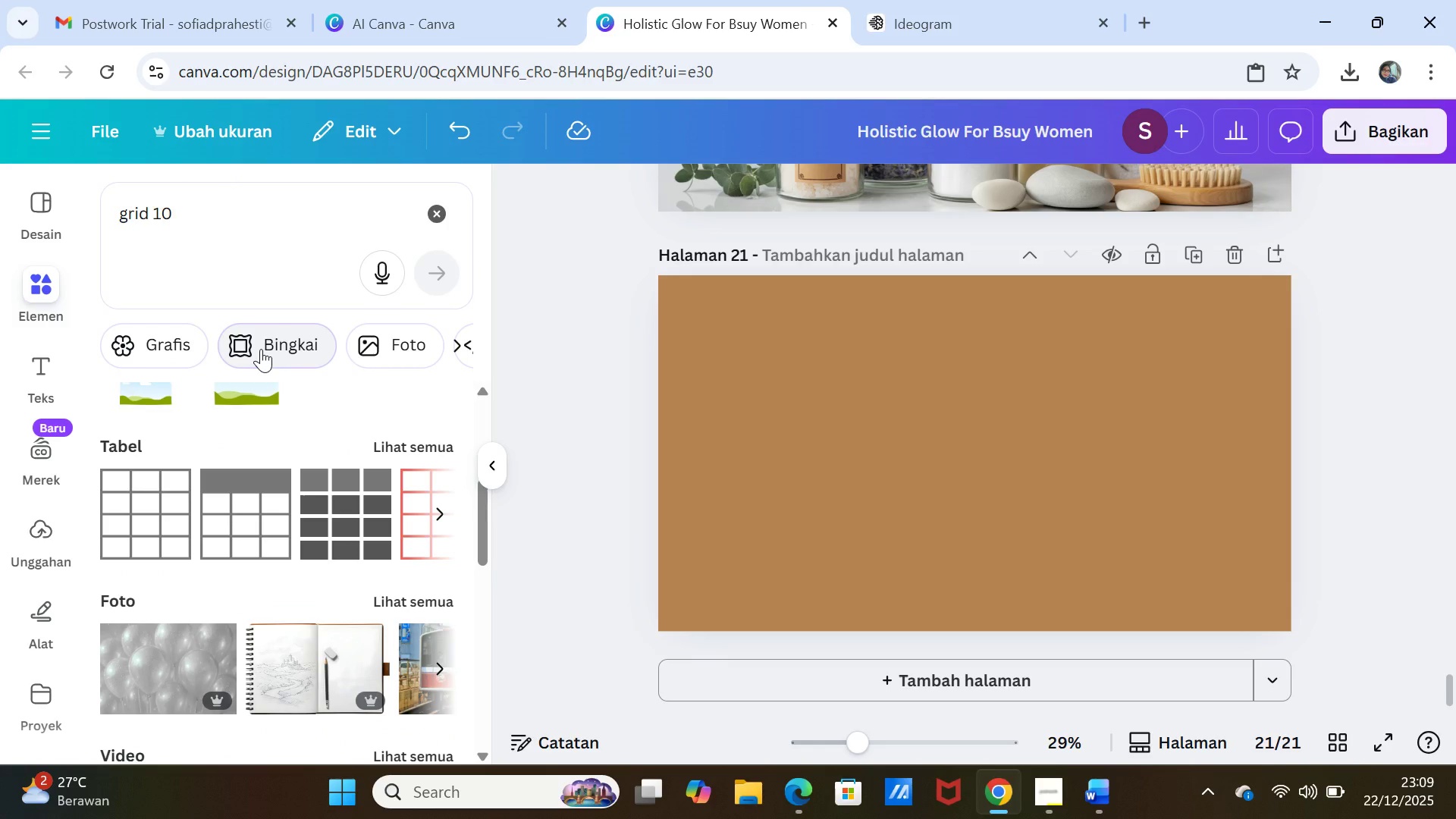 
wait(7.08)
 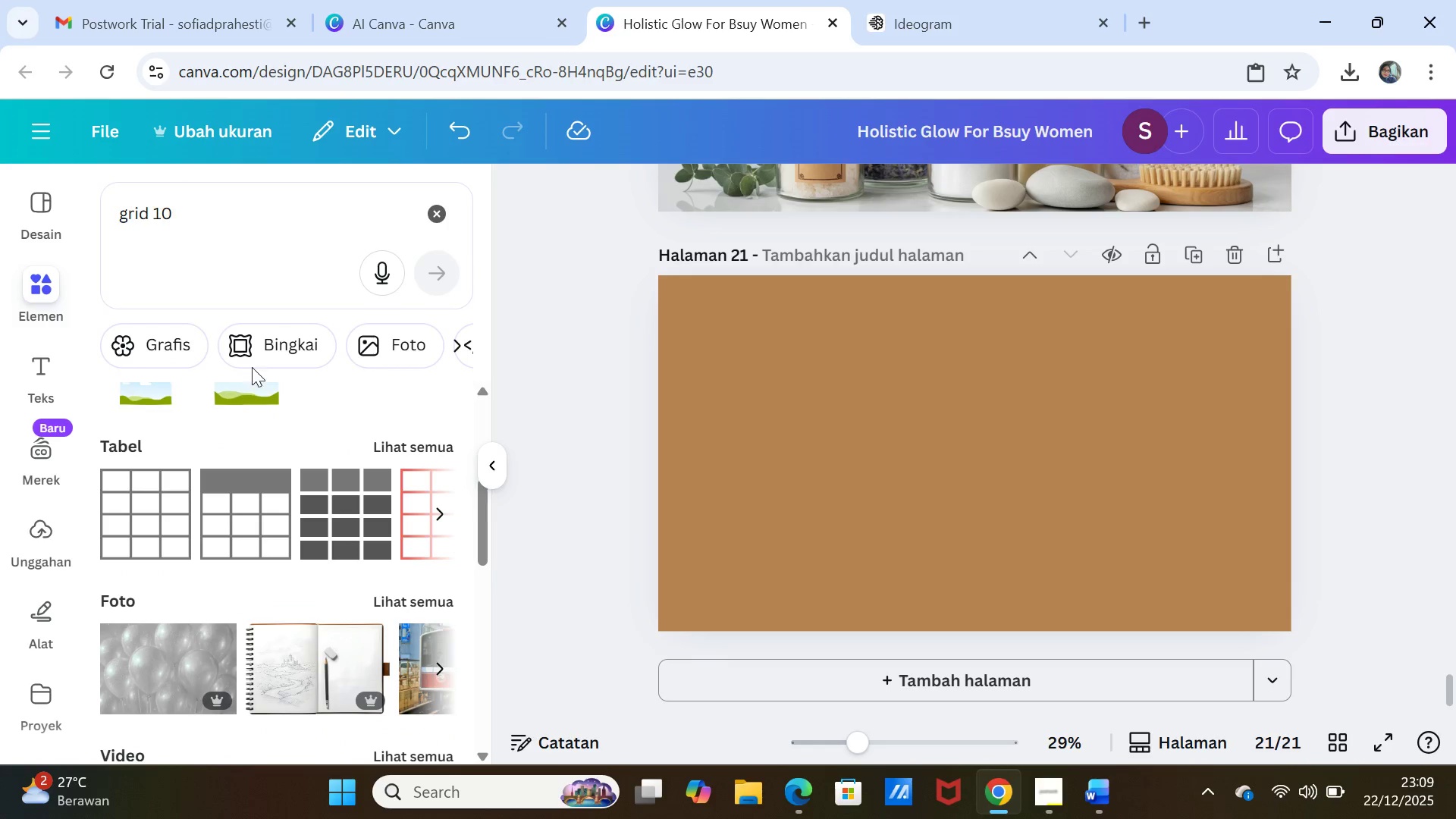 
left_click([418, 340])
 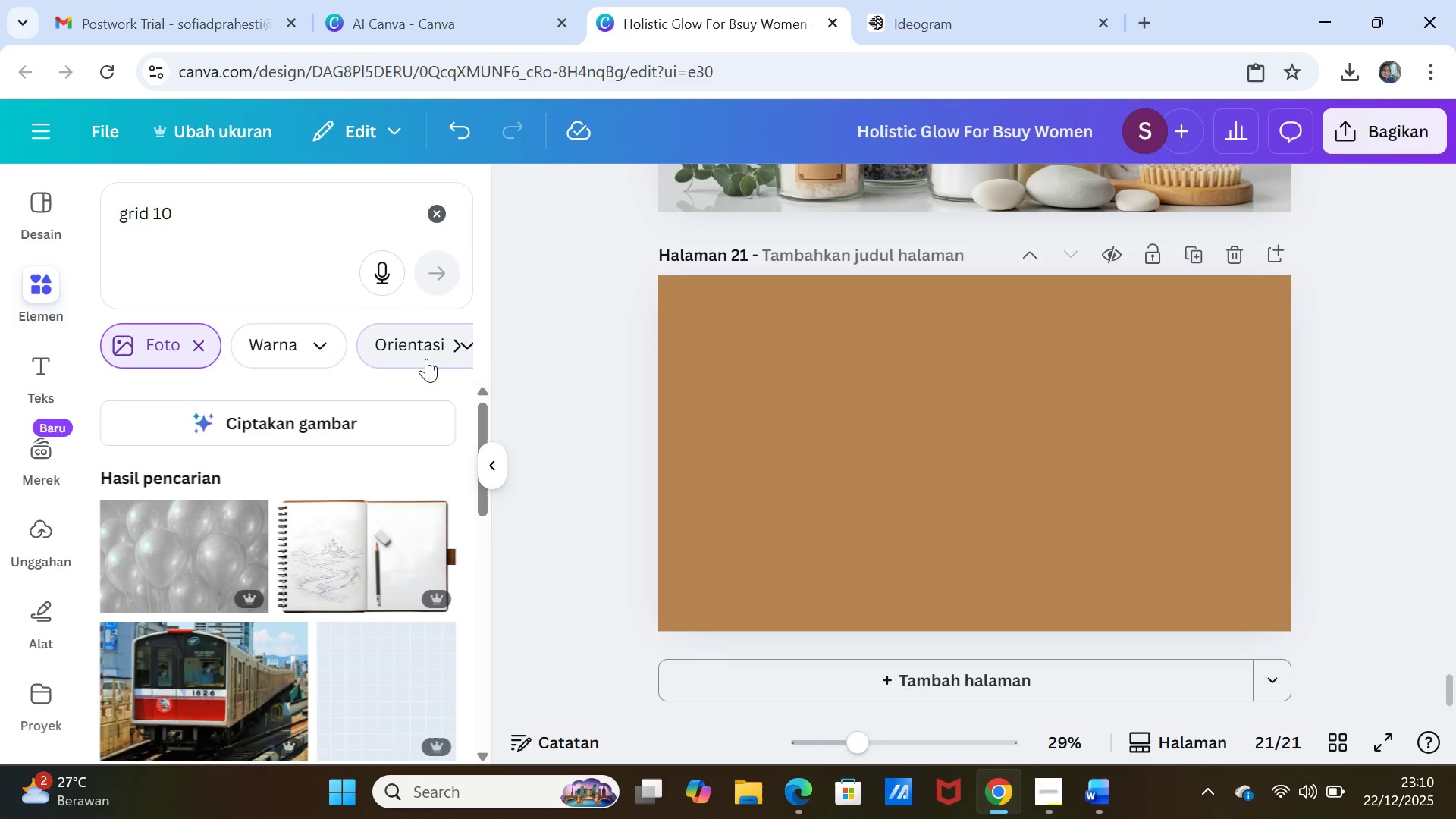 
scroll: coordinate [448, 576], scroll_direction: down, amount: 12.0
 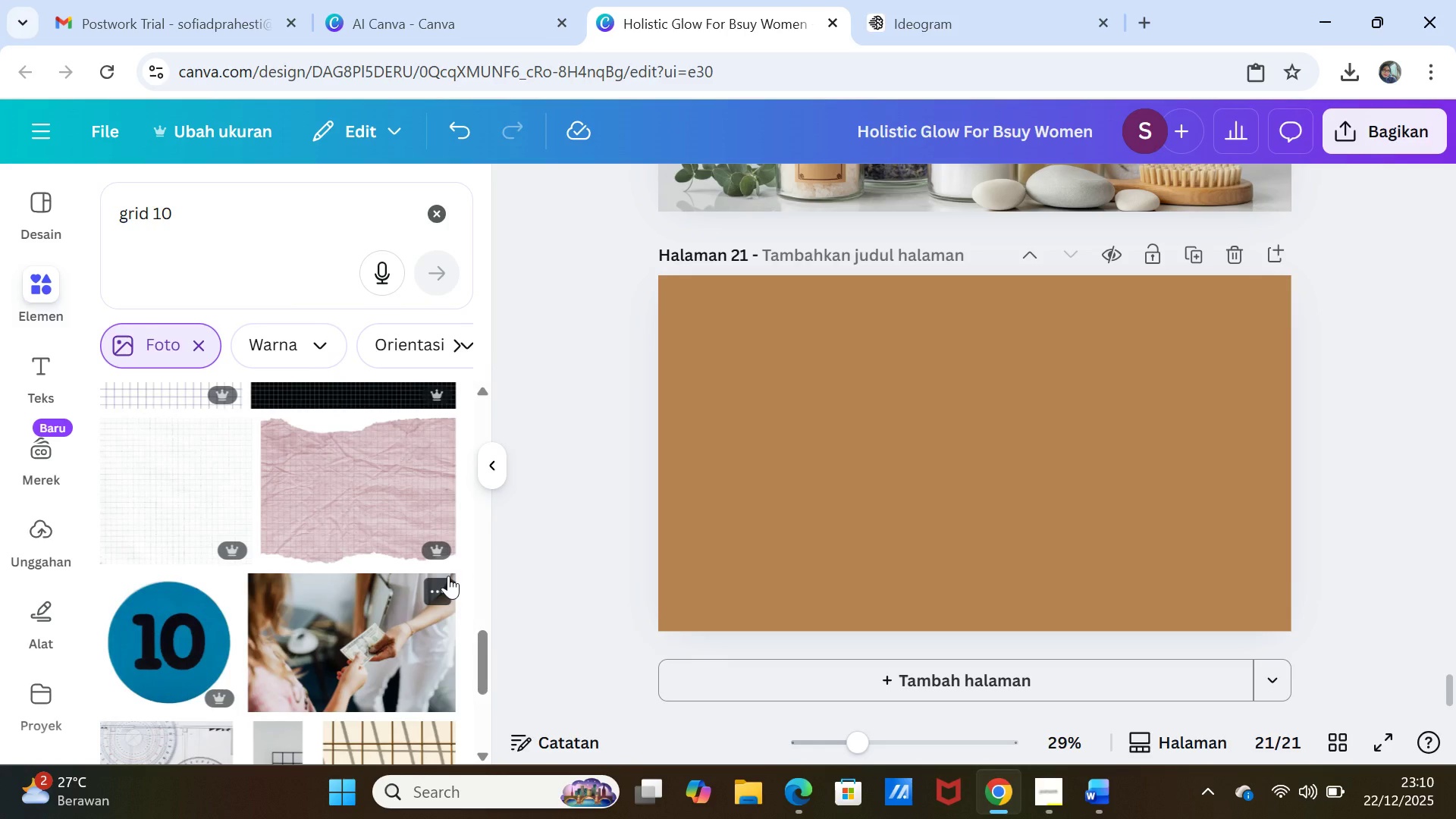 
scroll: coordinate [449, 574], scroll_direction: up, amount: 18.0
 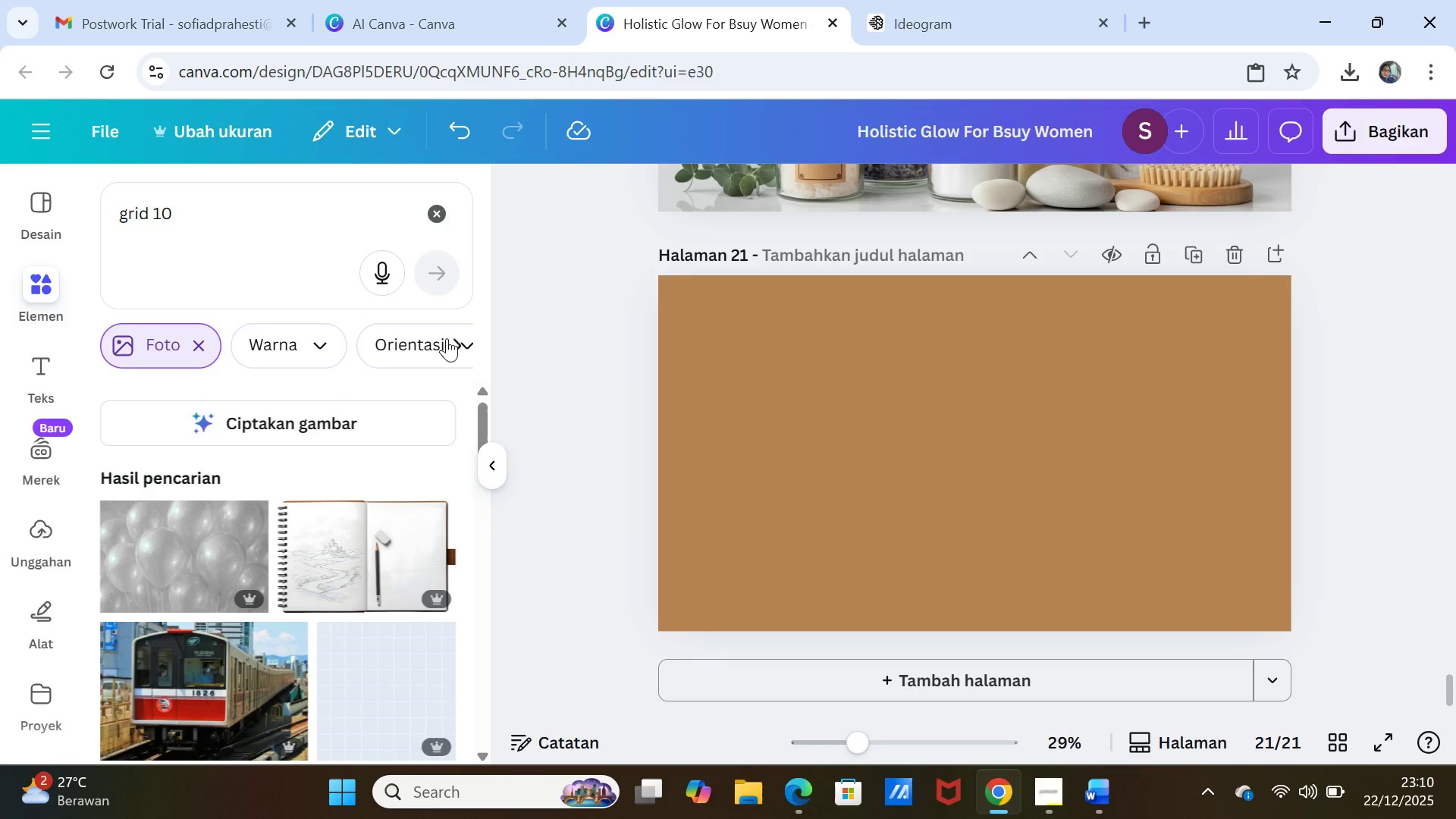 
left_click([447, 338])
 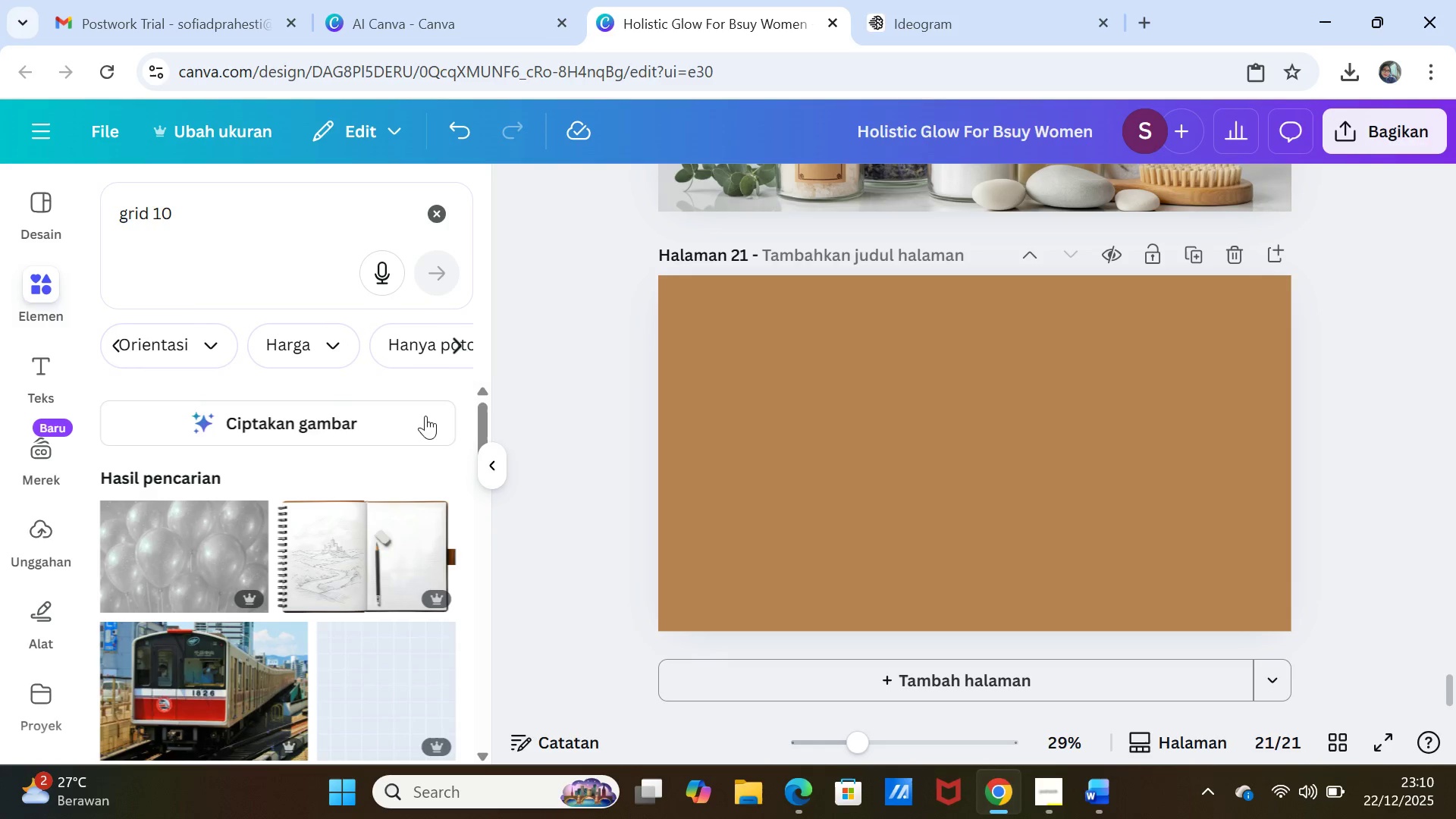 
scroll: coordinate [369, 577], scroll_direction: down, amount: 4.0
 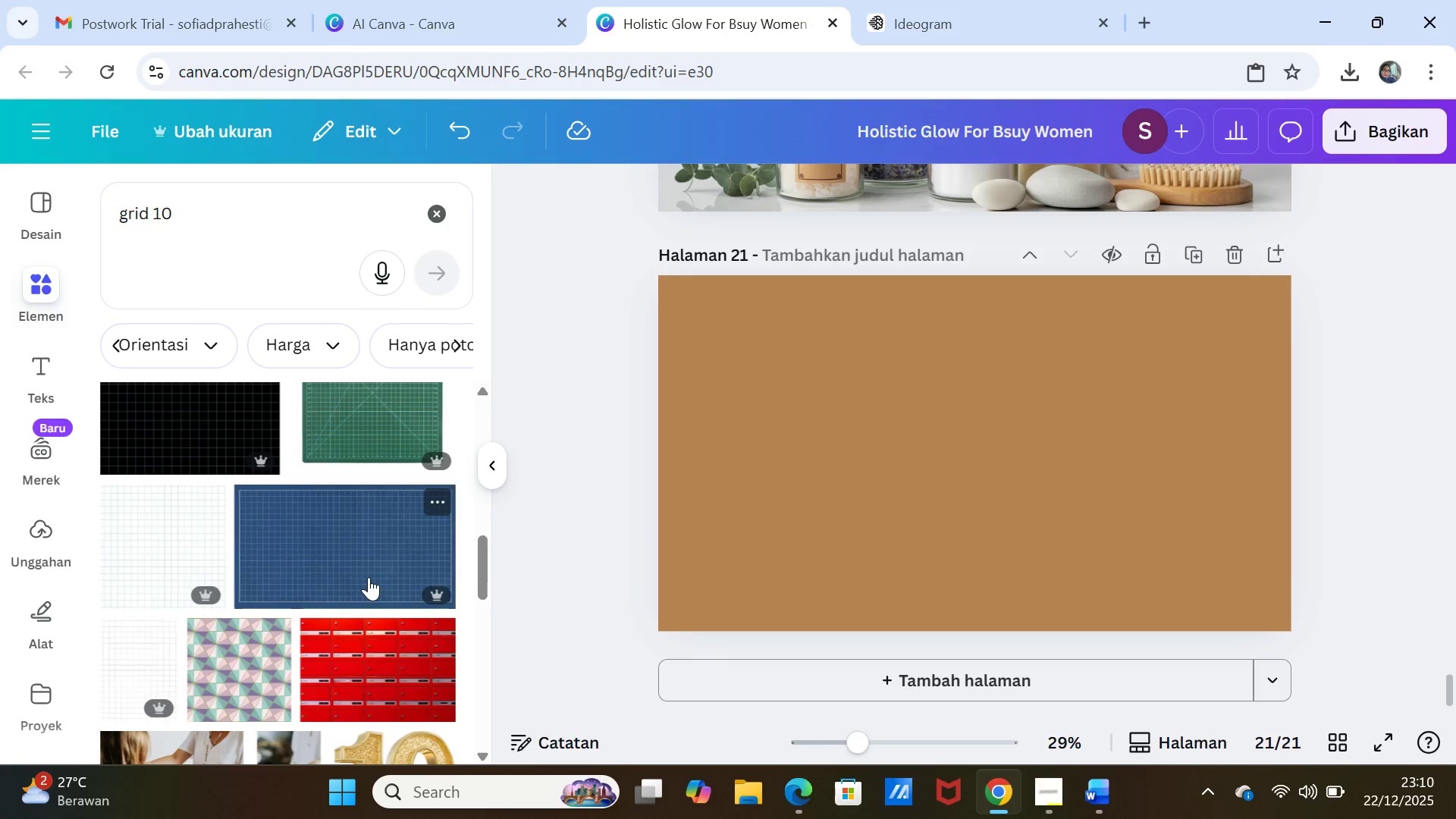 
scroll: coordinate [370, 578], scroll_direction: up, amount: 14.0
 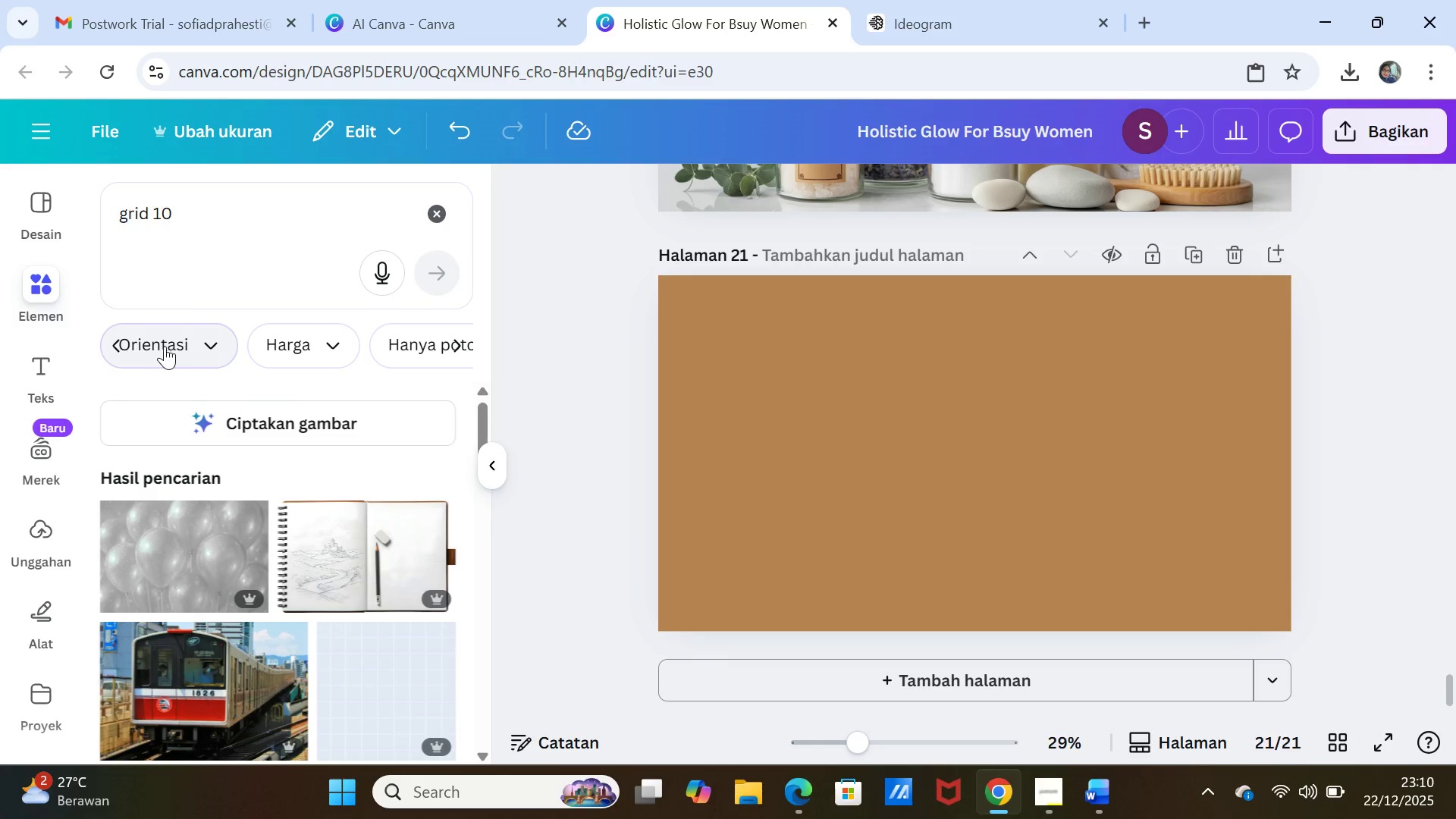 
left_click([165, 345])
 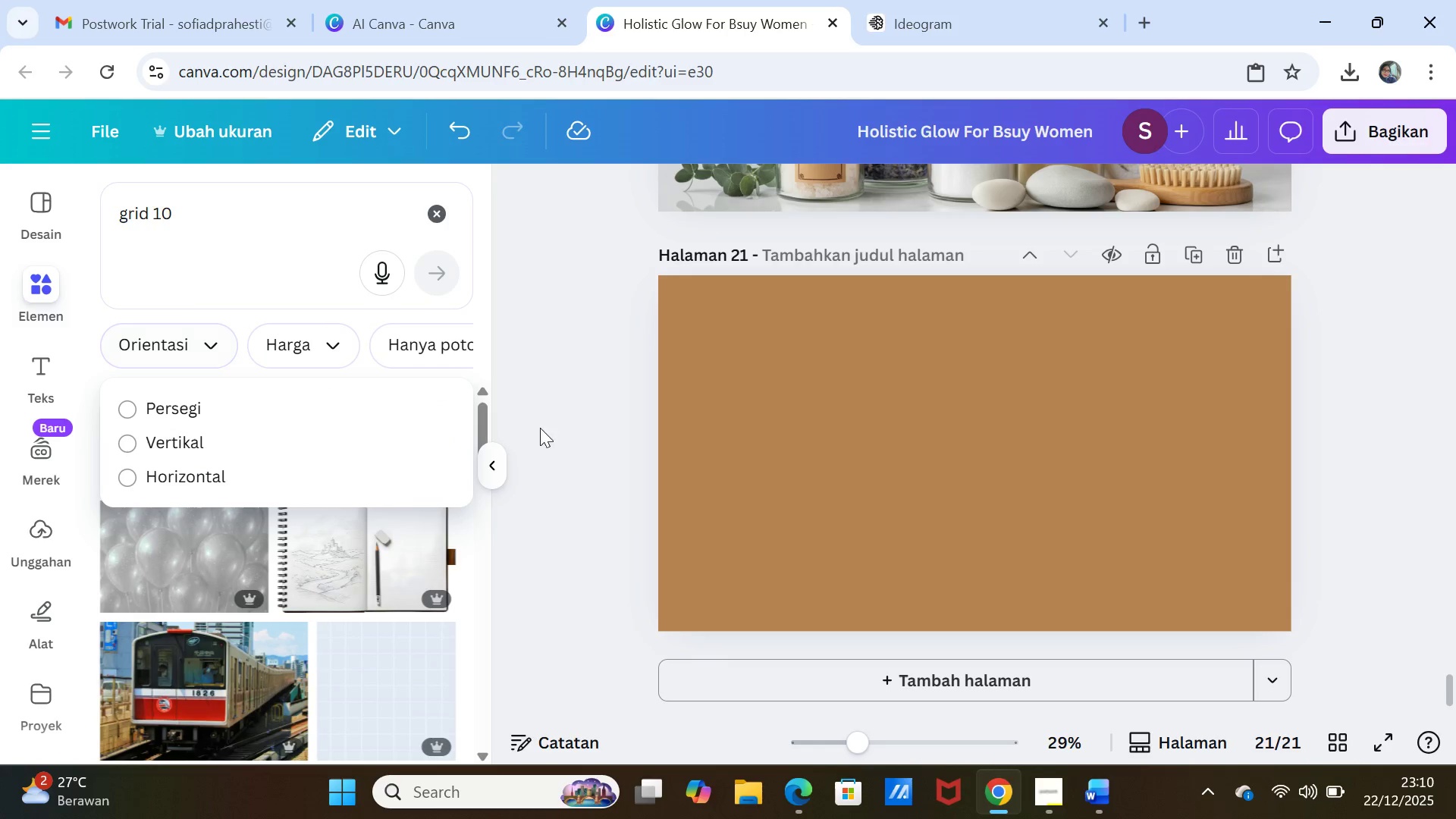 
left_click([560, 426])
 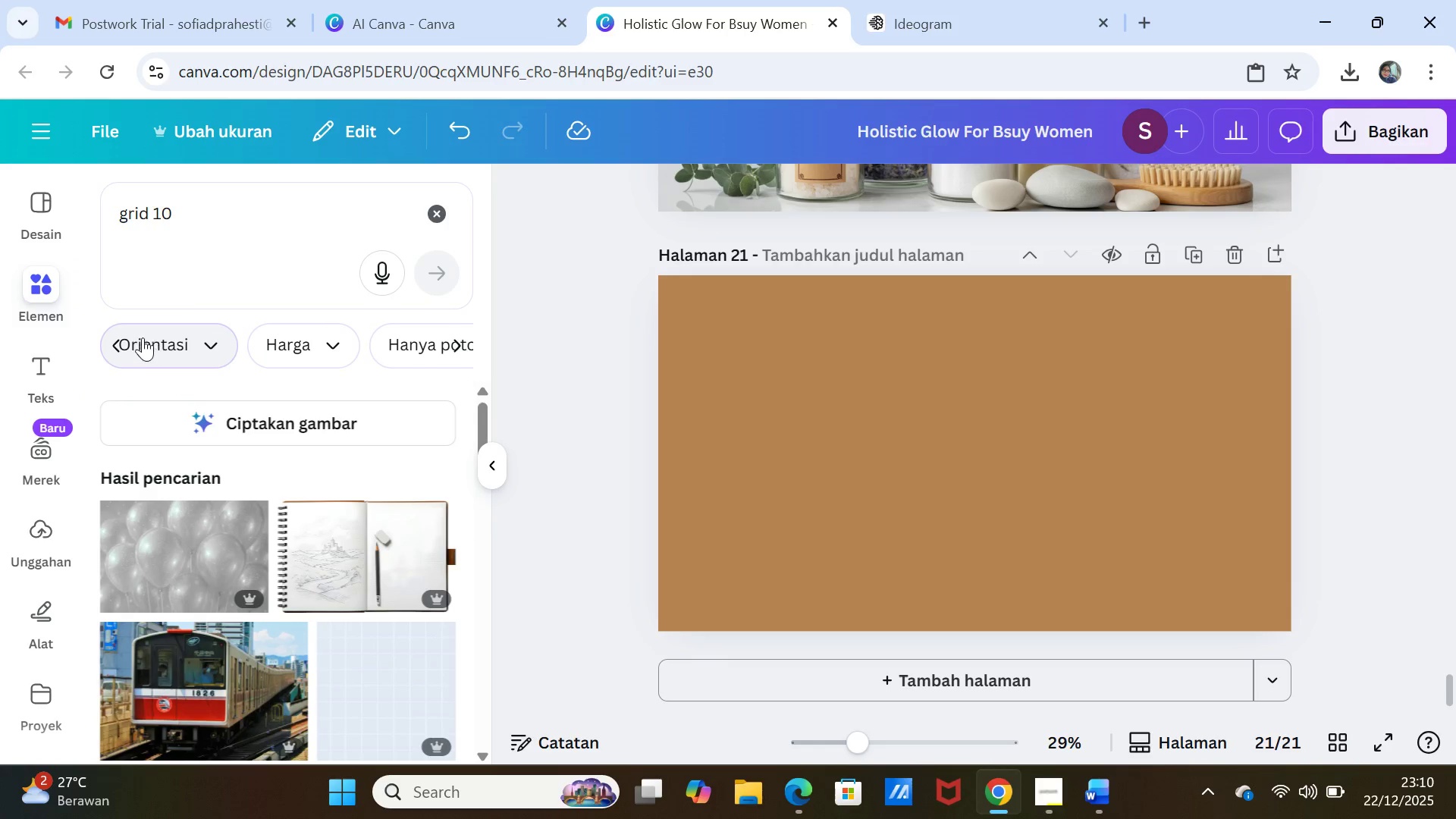 
left_click([118, 338])
 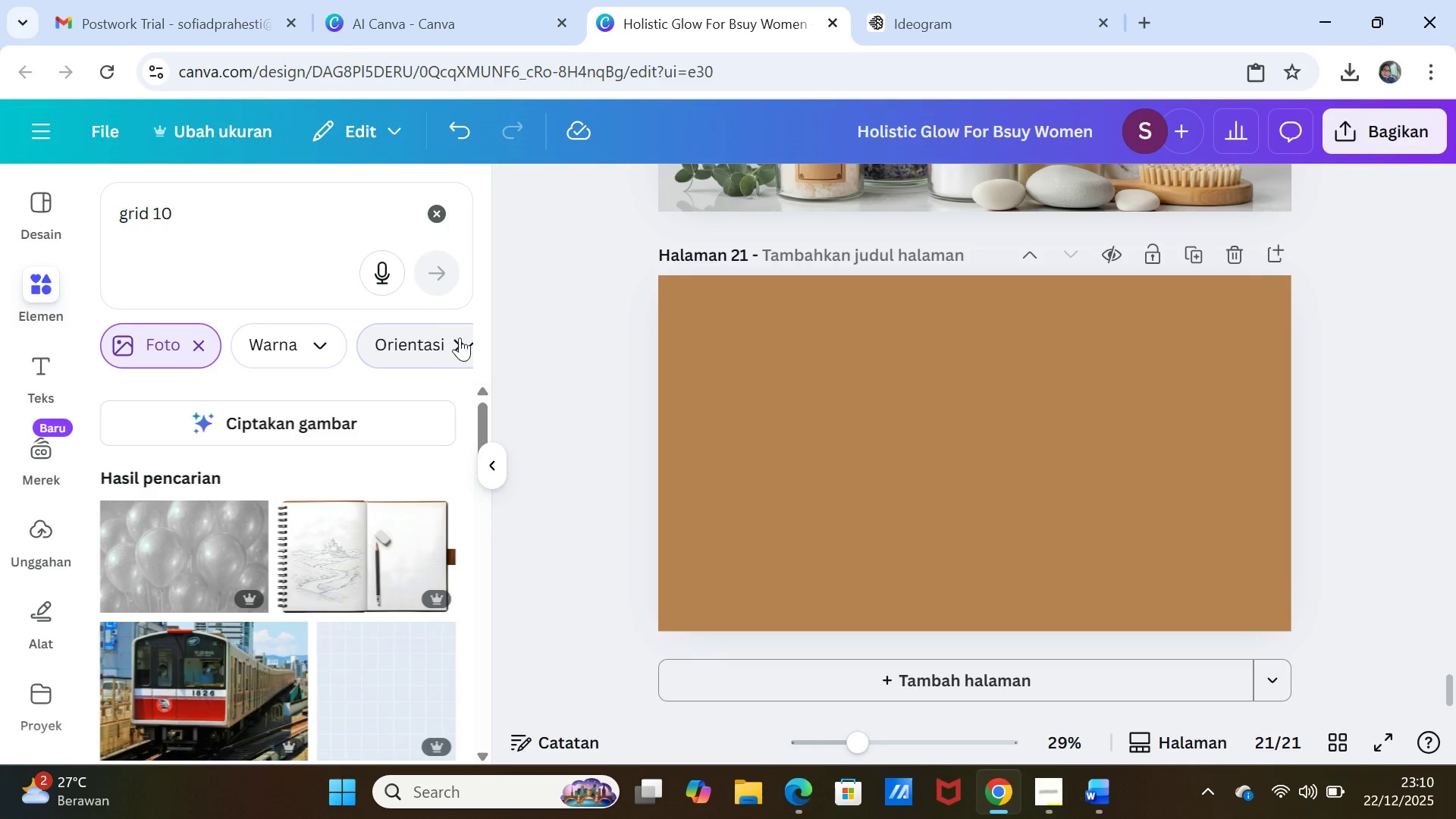 
left_click([462, 347])
 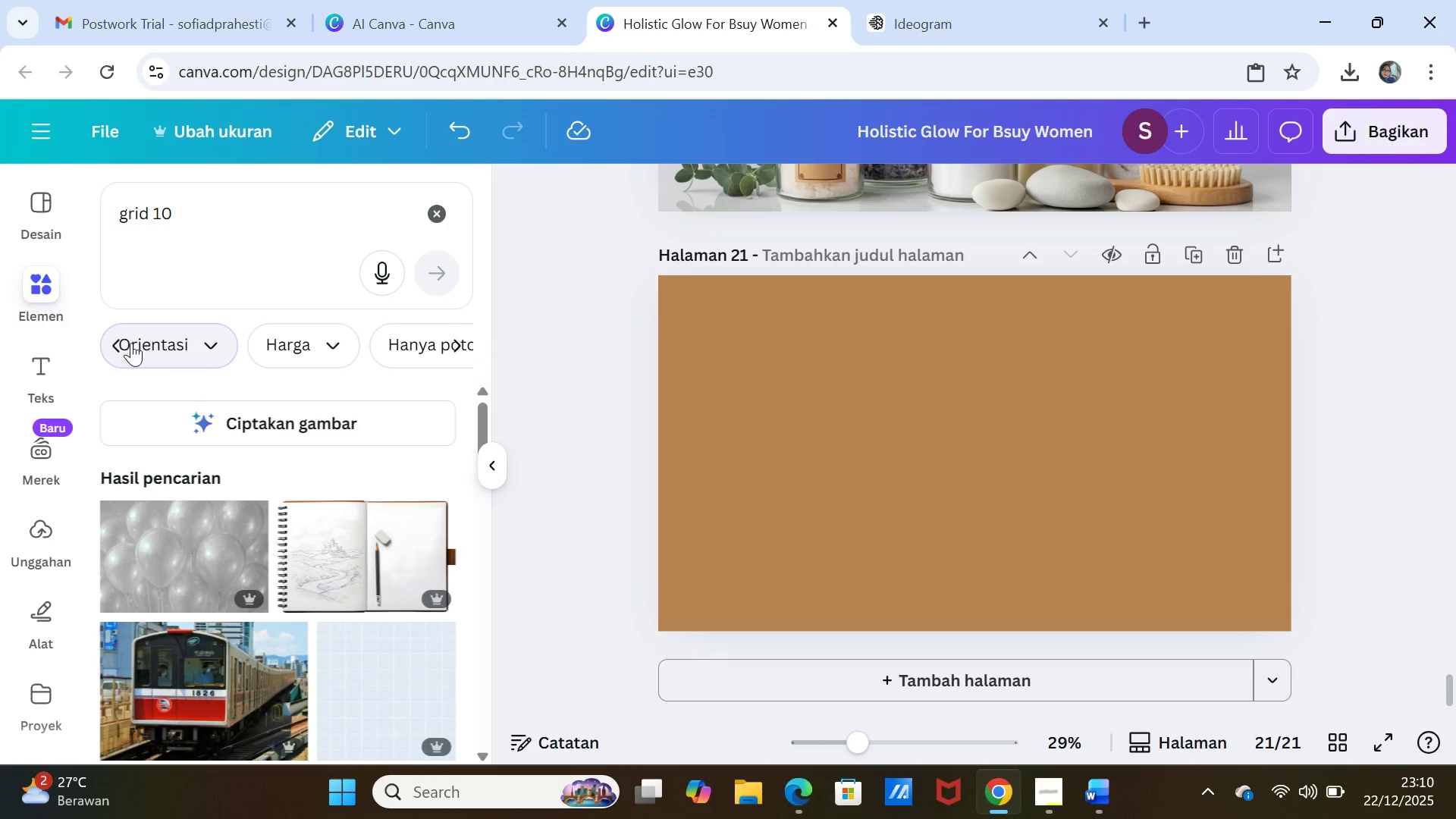 
left_click([115, 340])
 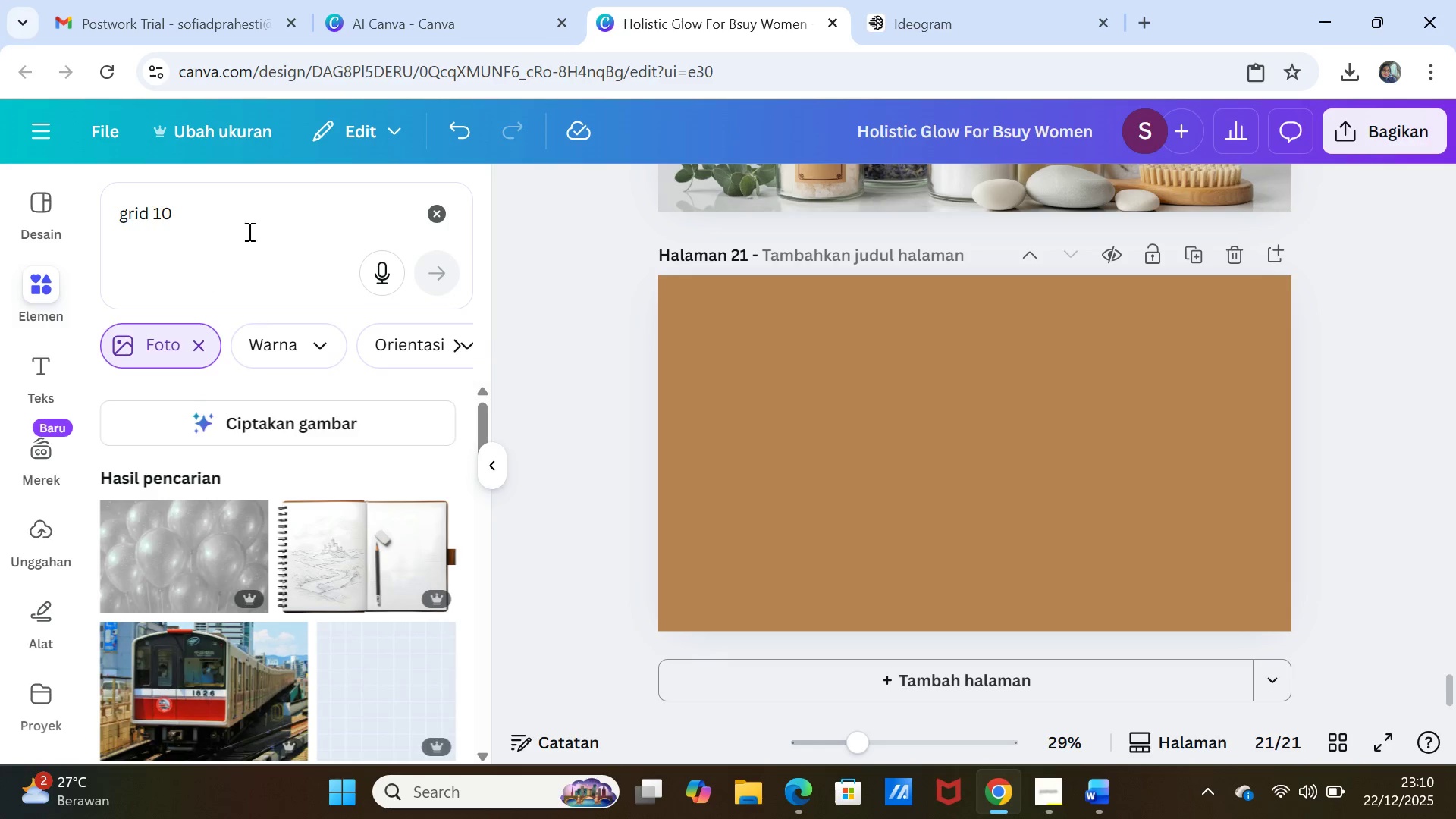 
left_click([258, 218])
 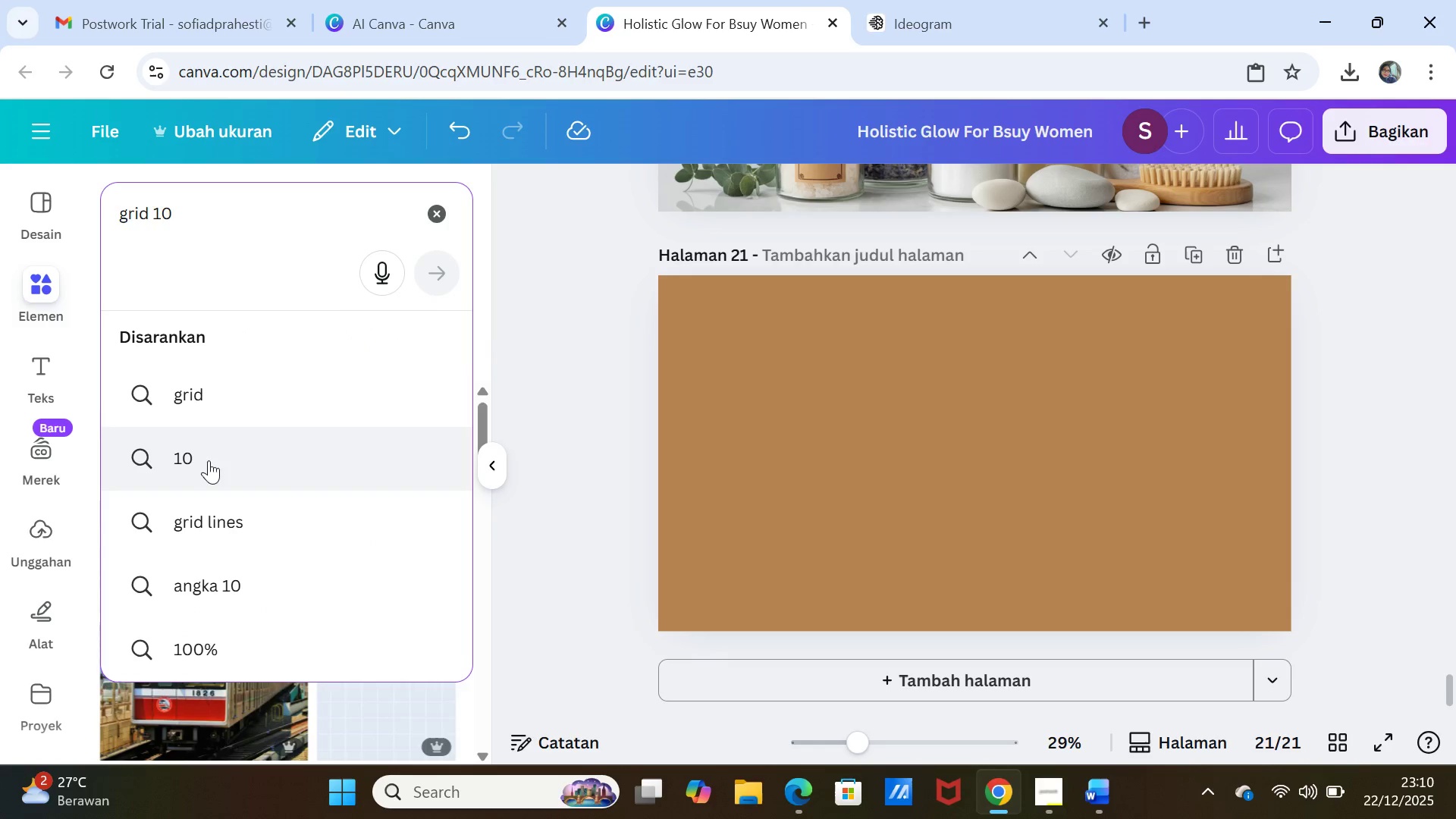 
left_click([208, 395])
 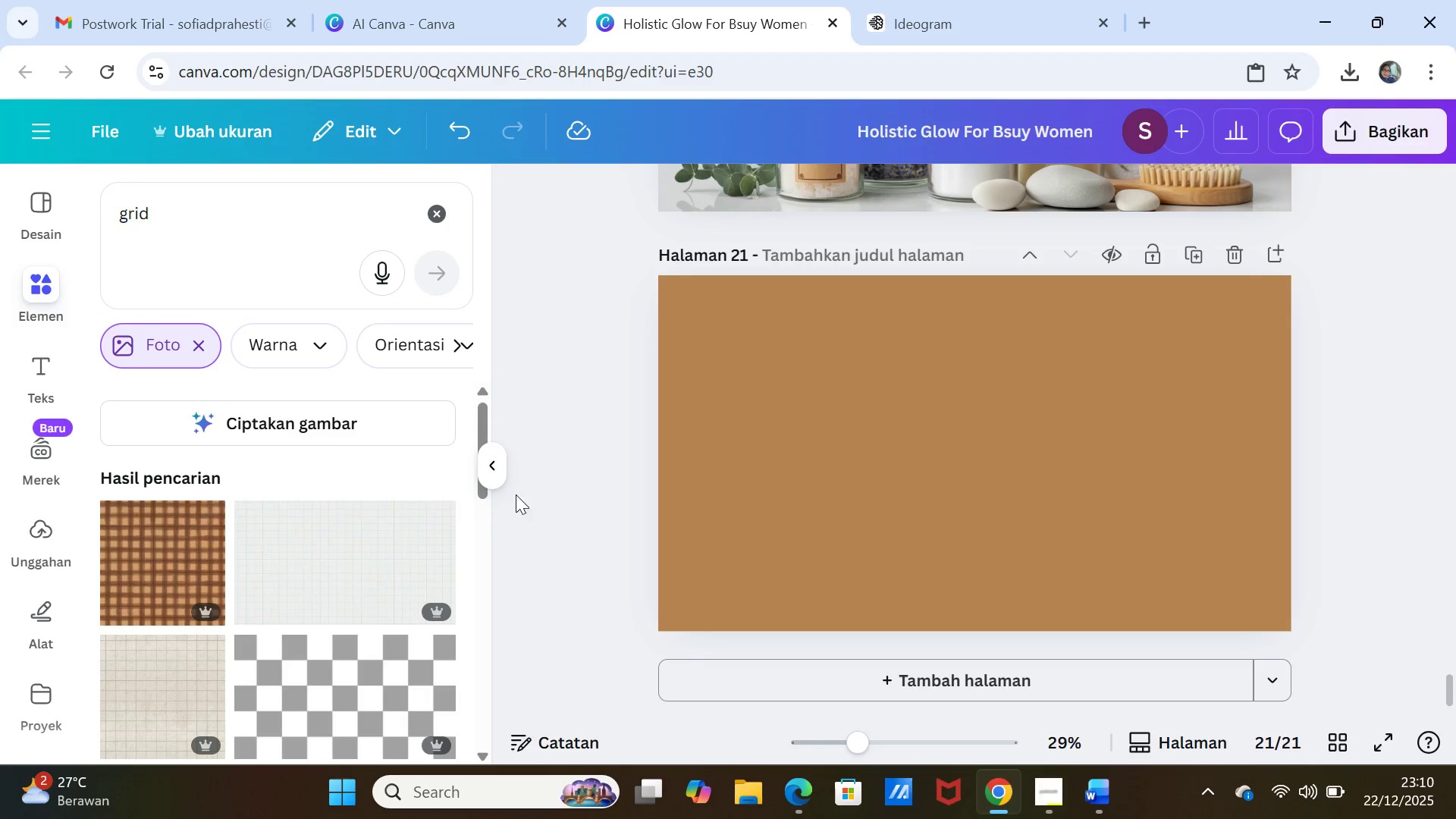 
scroll: coordinate [493, 544], scroll_direction: down, amount: 1.0
 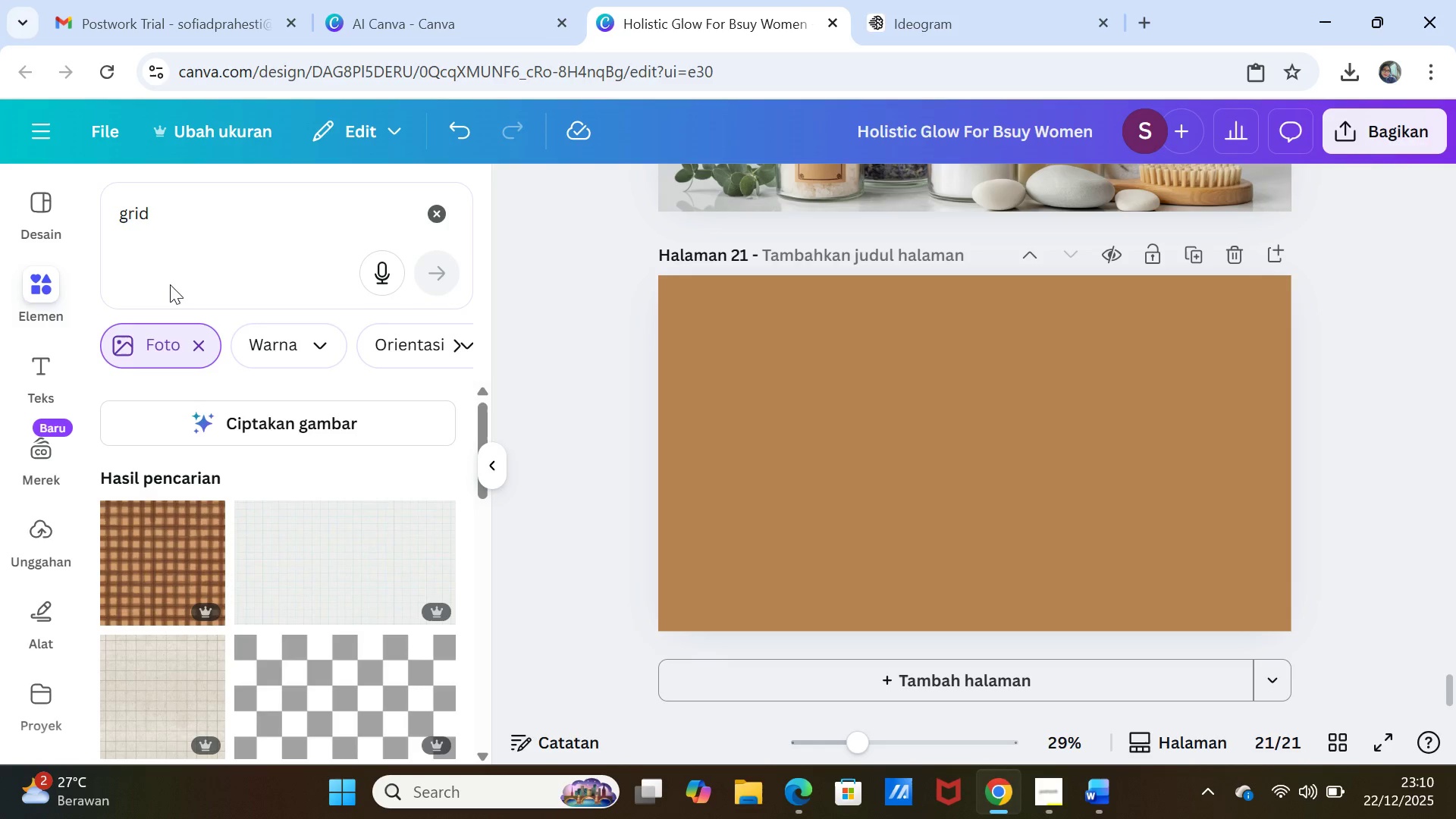 
left_click_drag(start_coordinate=[180, 212], to_coordinate=[118, 218])
 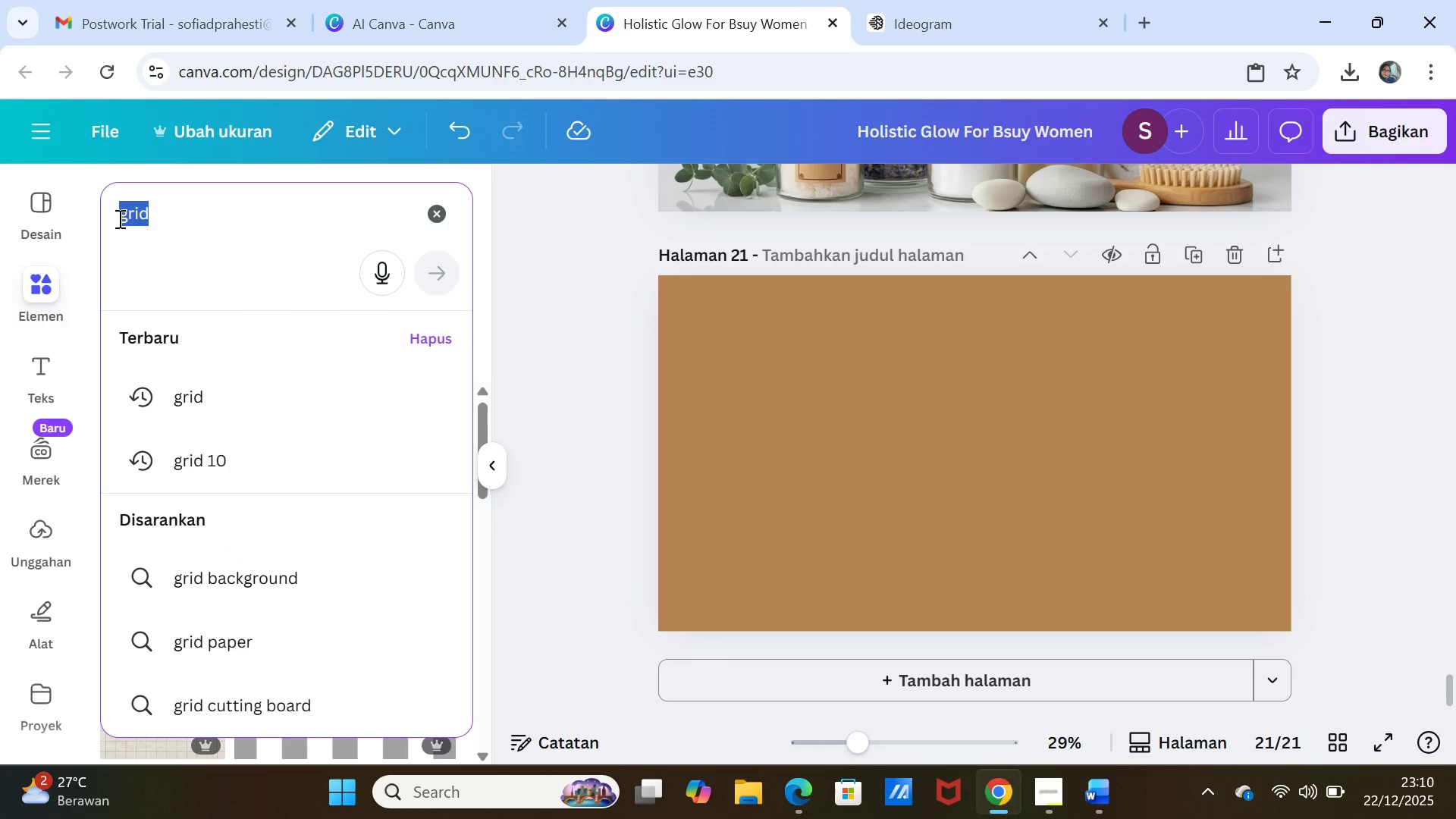 
type(tabel)
 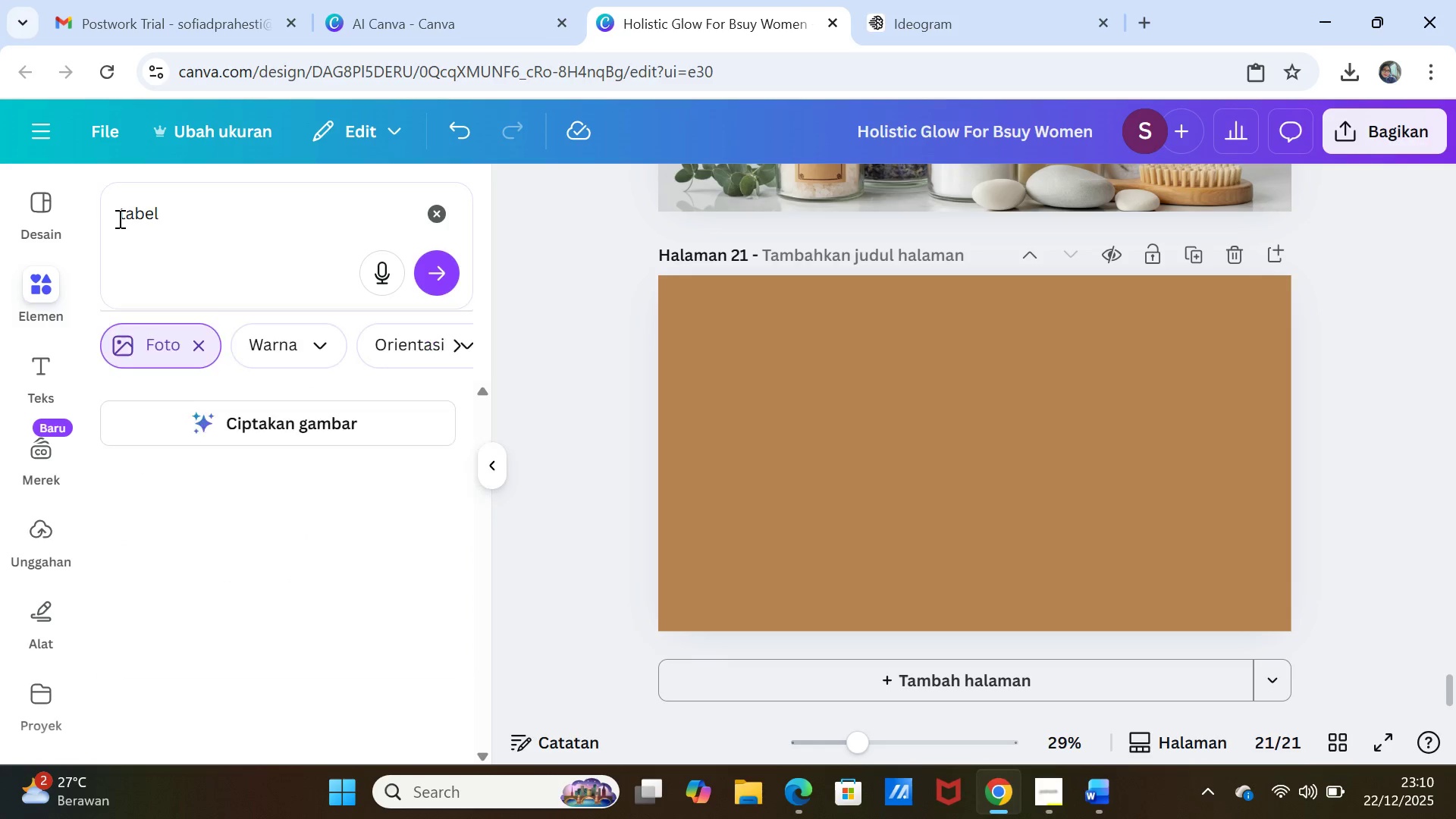 
key(Enter)
 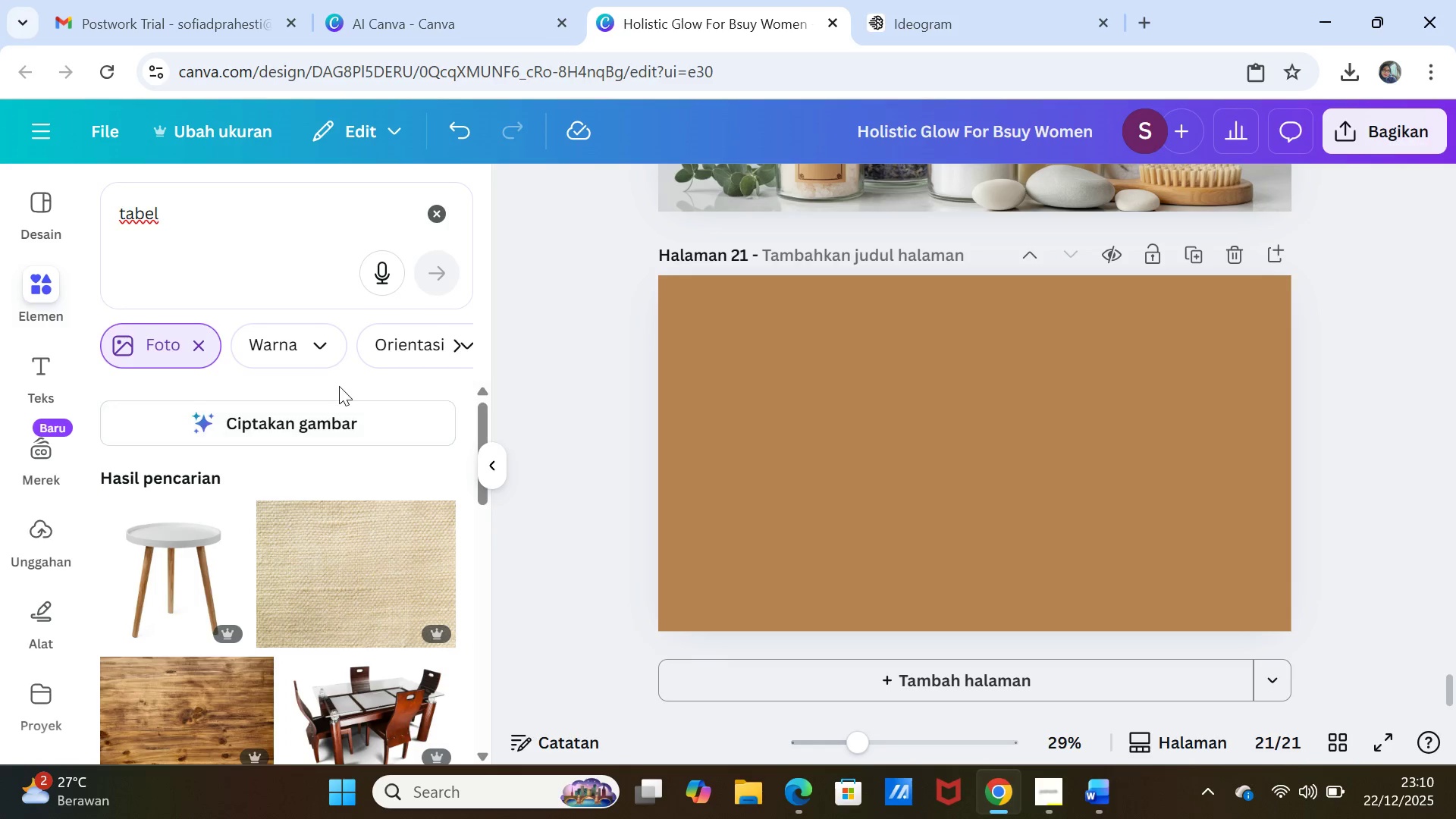 
scroll: coordinate [358, 395], scroll_direction: up, amount: 2.0
 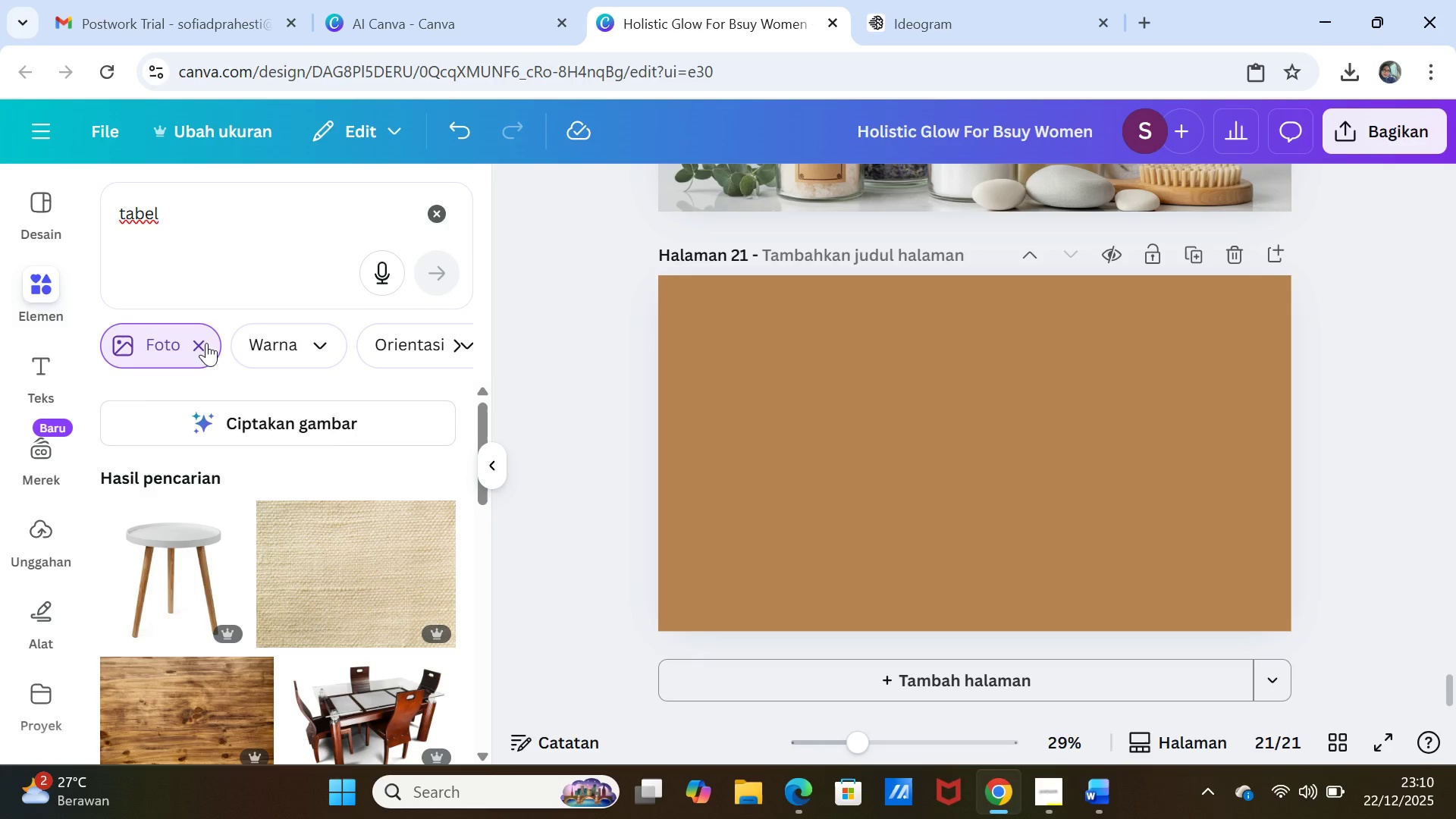 
left_click([197, 344])
 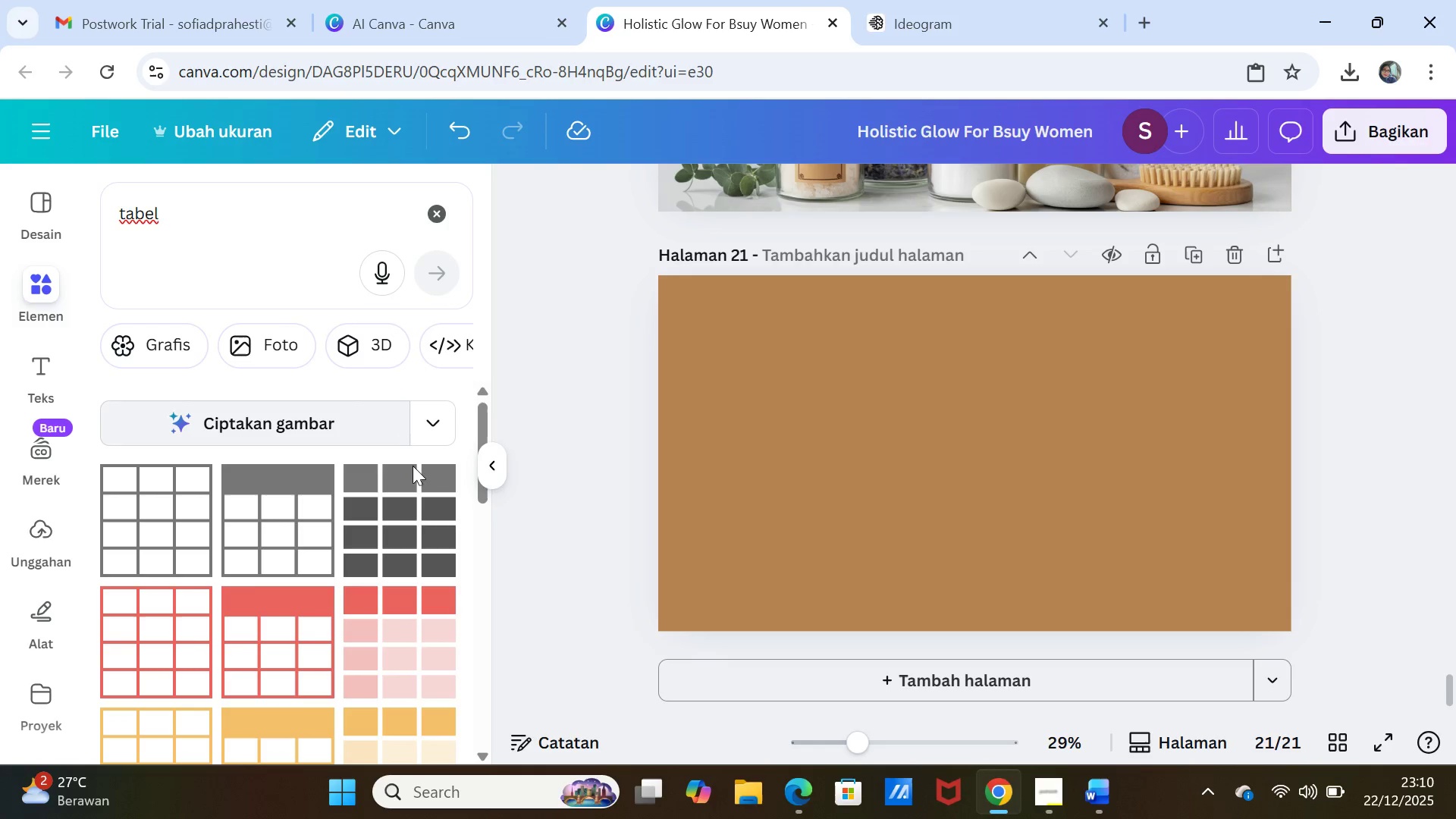 
scroll: coordinate [422, 488], scroll_direction: down, amount: 2.0
 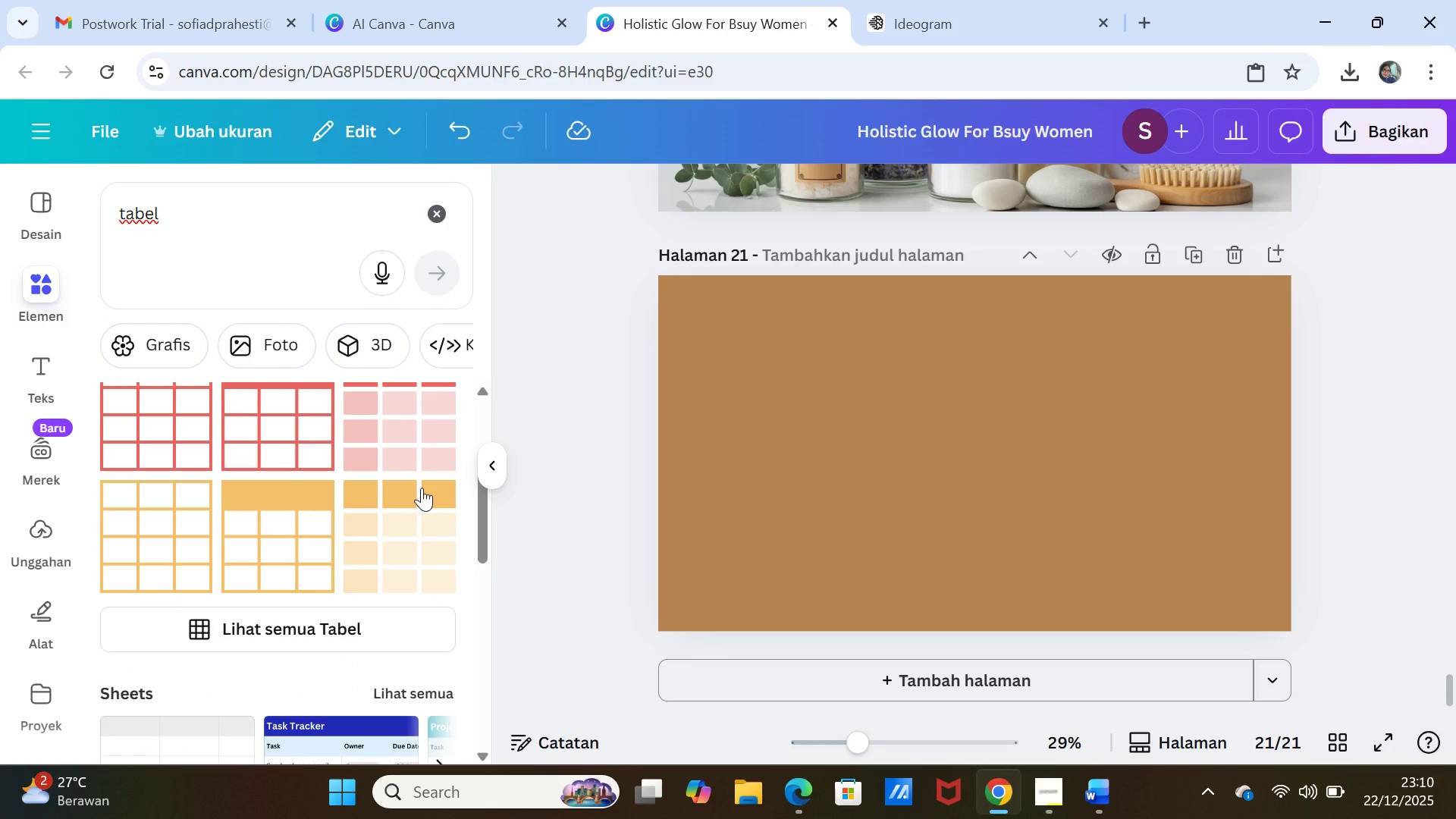 
scroll: coordinate [422, 488], scroll_direction: up, amount: 3.0
 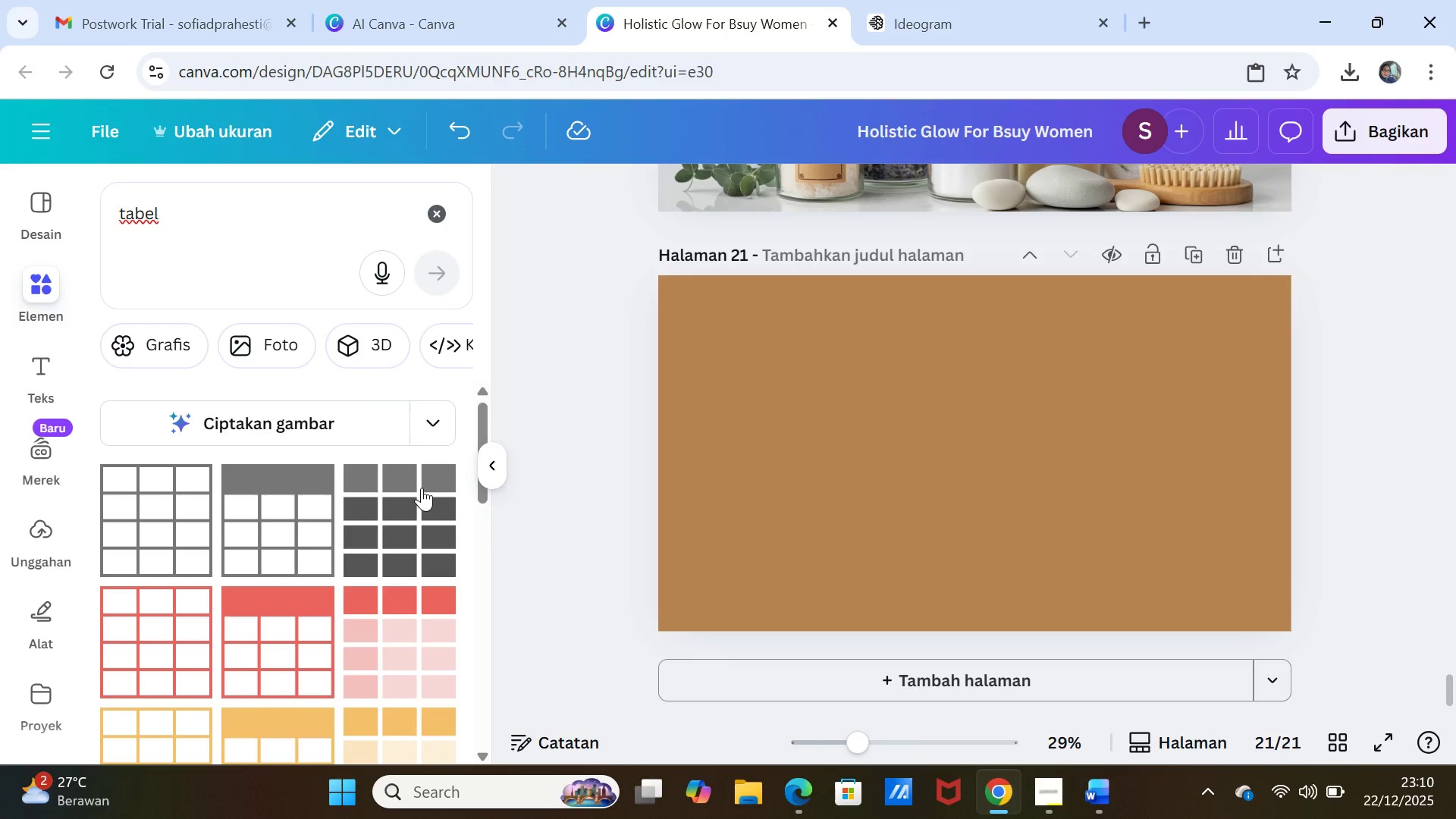 
scroll: coordinate [422, 488], scroll_direction: down, amount: 7.0
 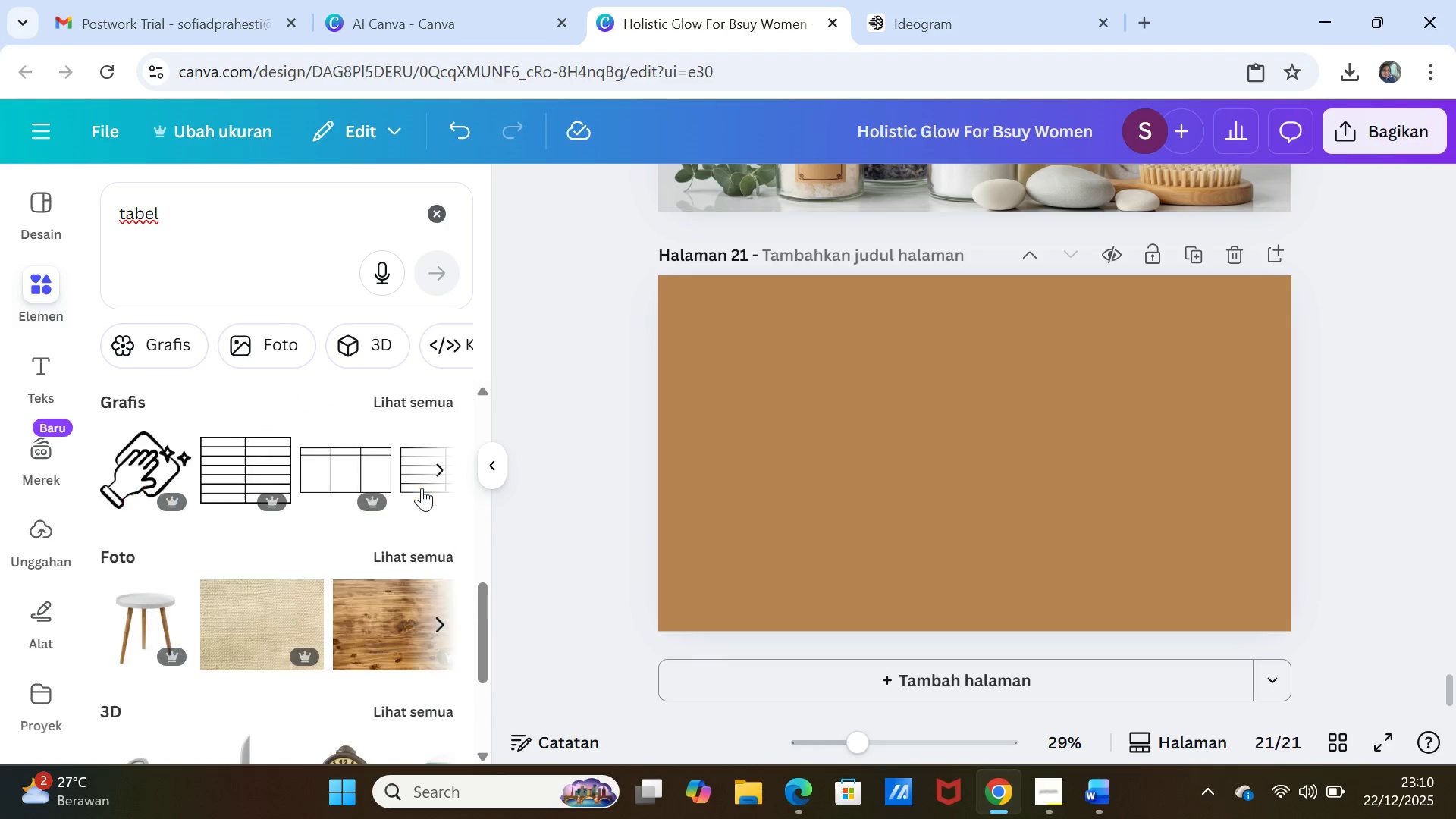 
scroll: coordinate [422, 488], scroll_direction: up, amount: 1.0
 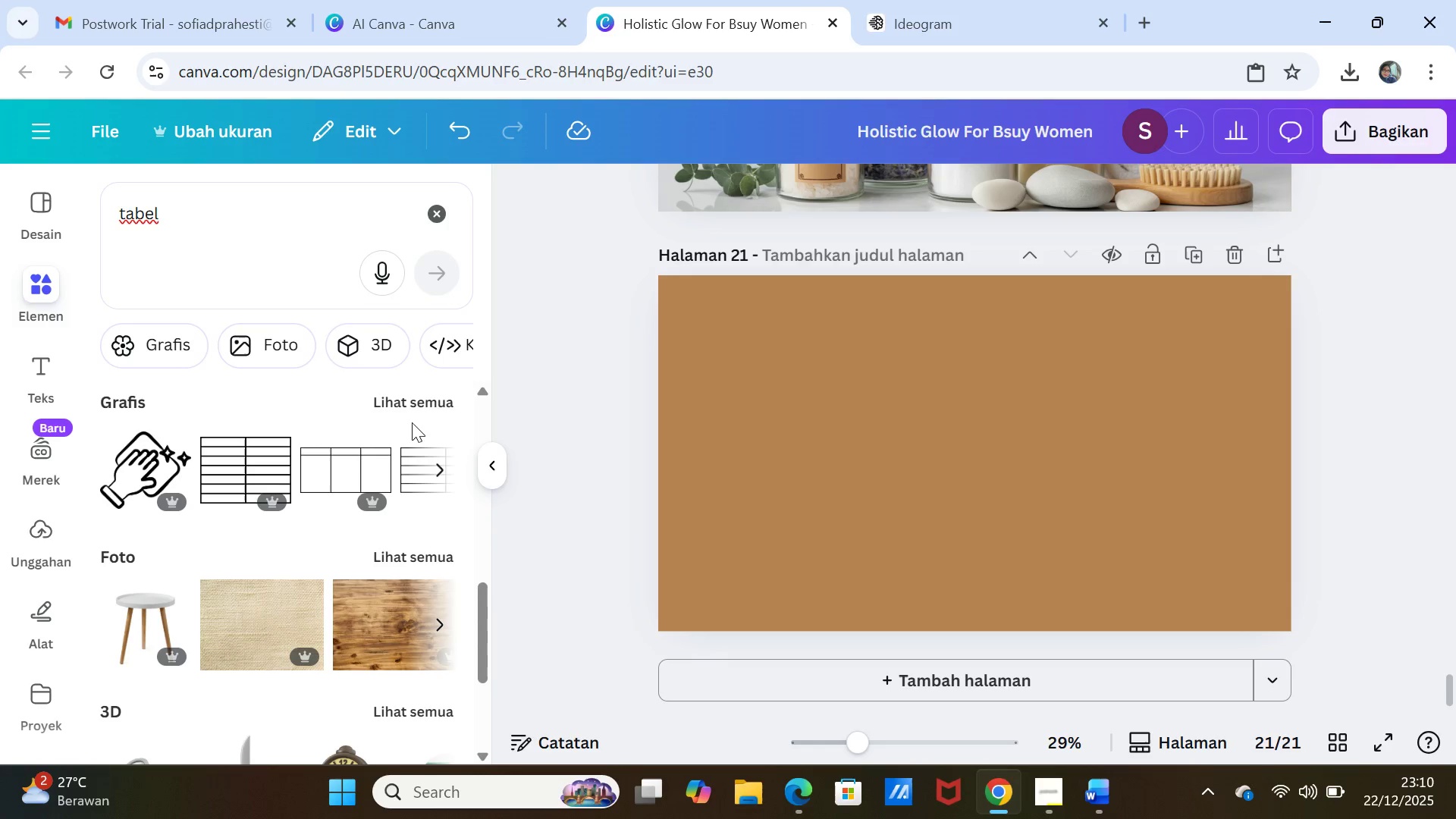 
left_click([408, 400])
 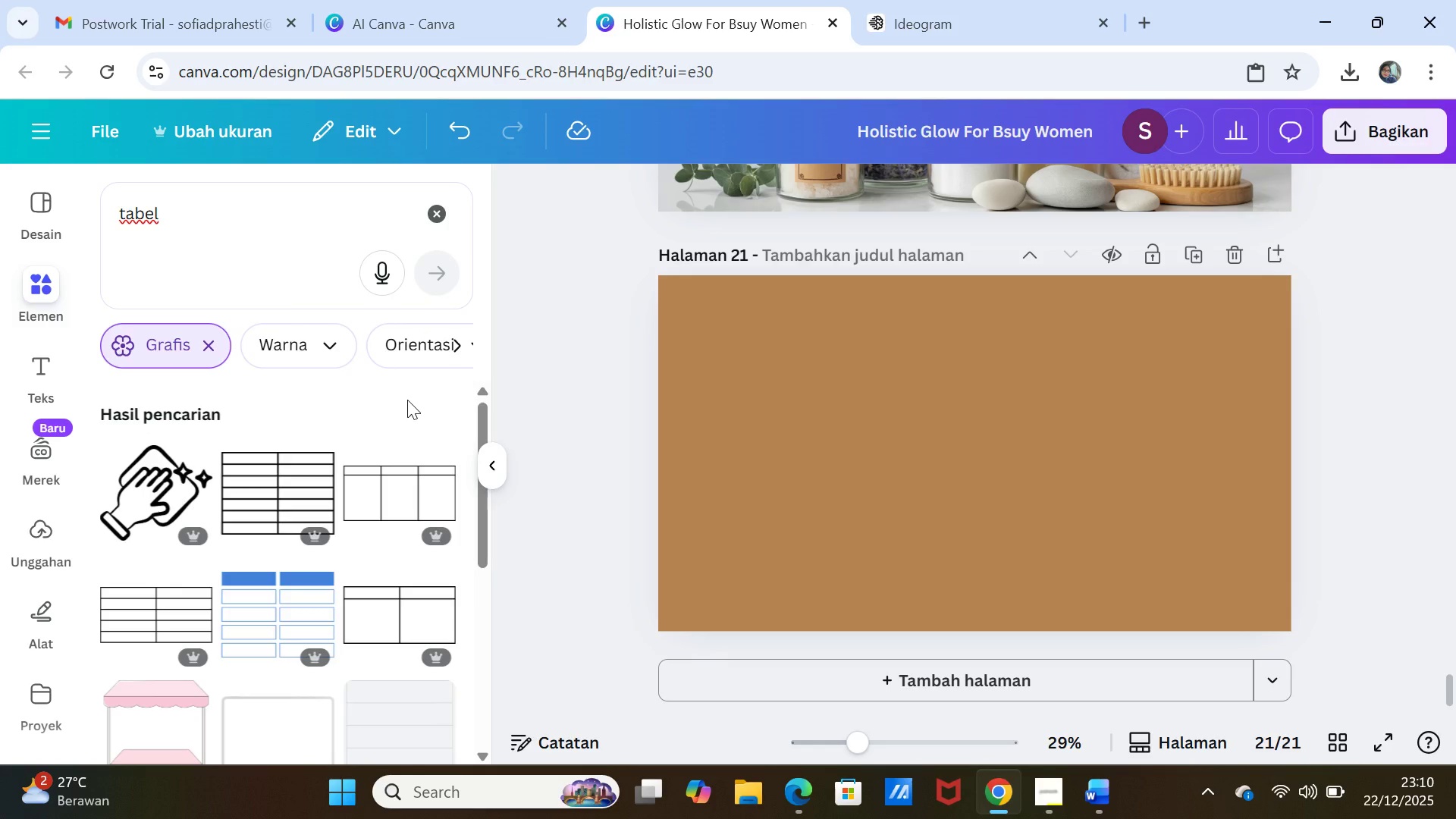 
scroll: coordinate [436, 485], scroll_direction: down, amount: 3.0
 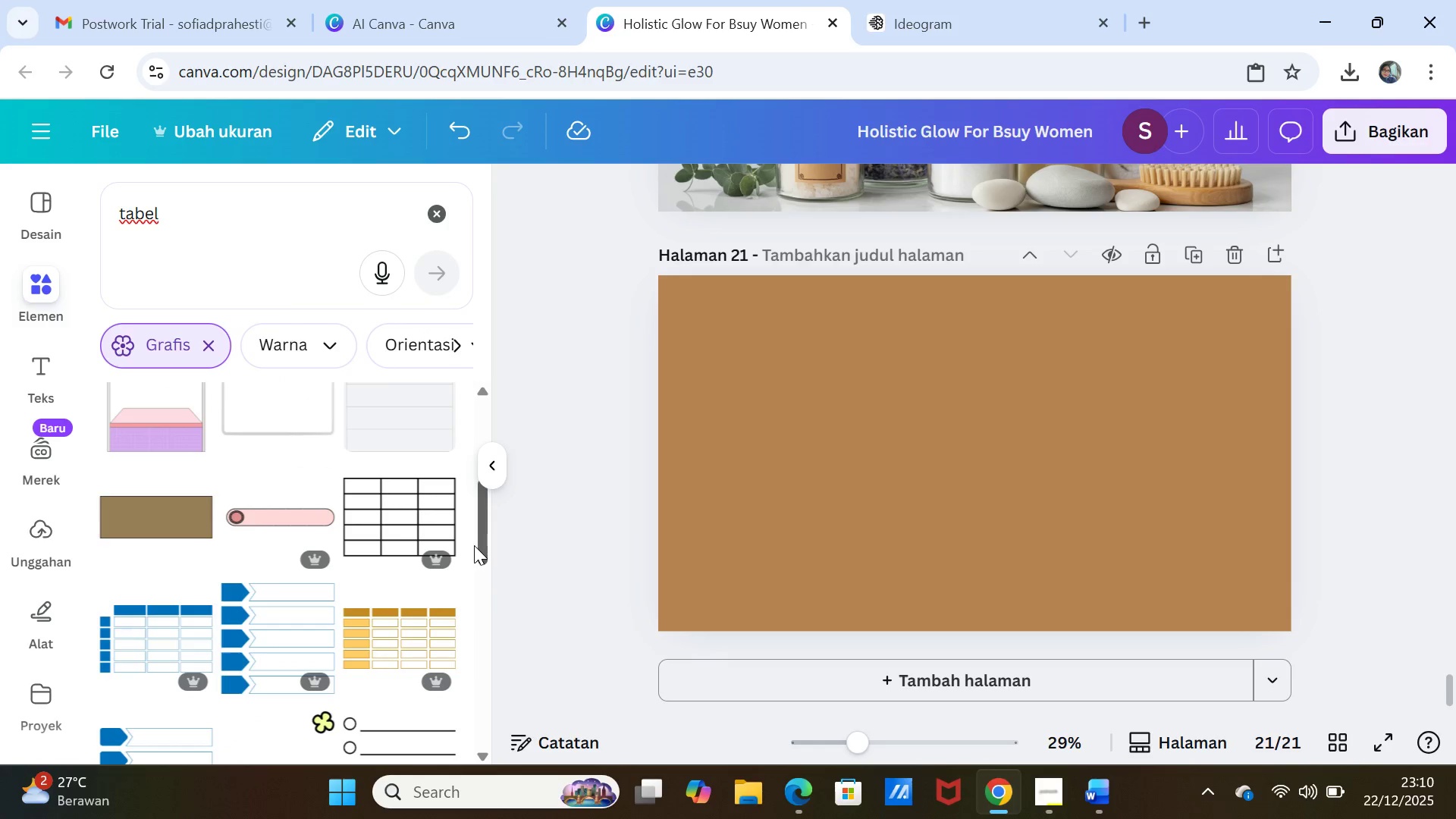 
mouse_move([423, 554])
 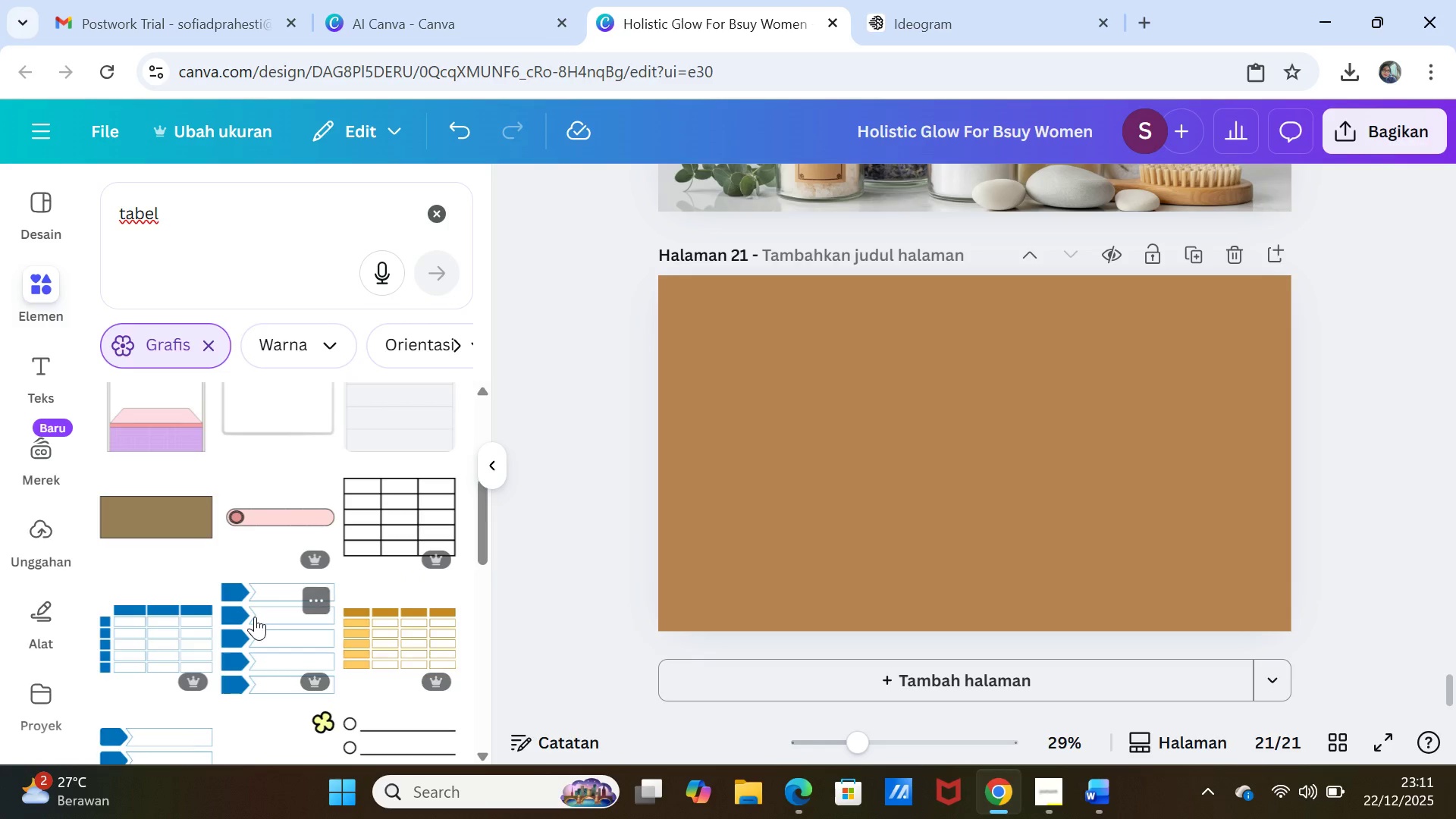 
left_click([255, 617])
 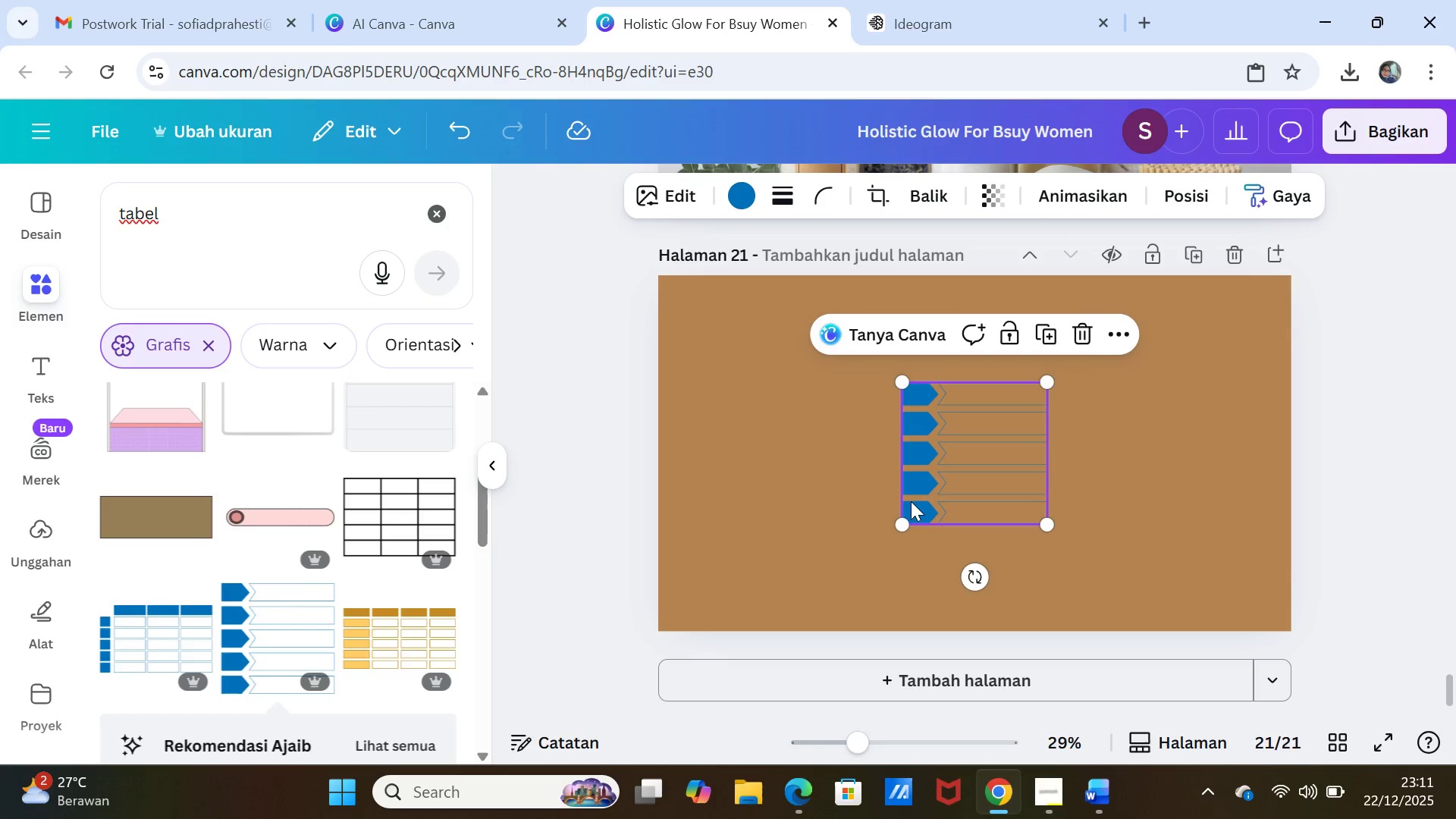 
left_click_drag(start_coordinate=[903, 519], to_coordinate=[792, 556])
 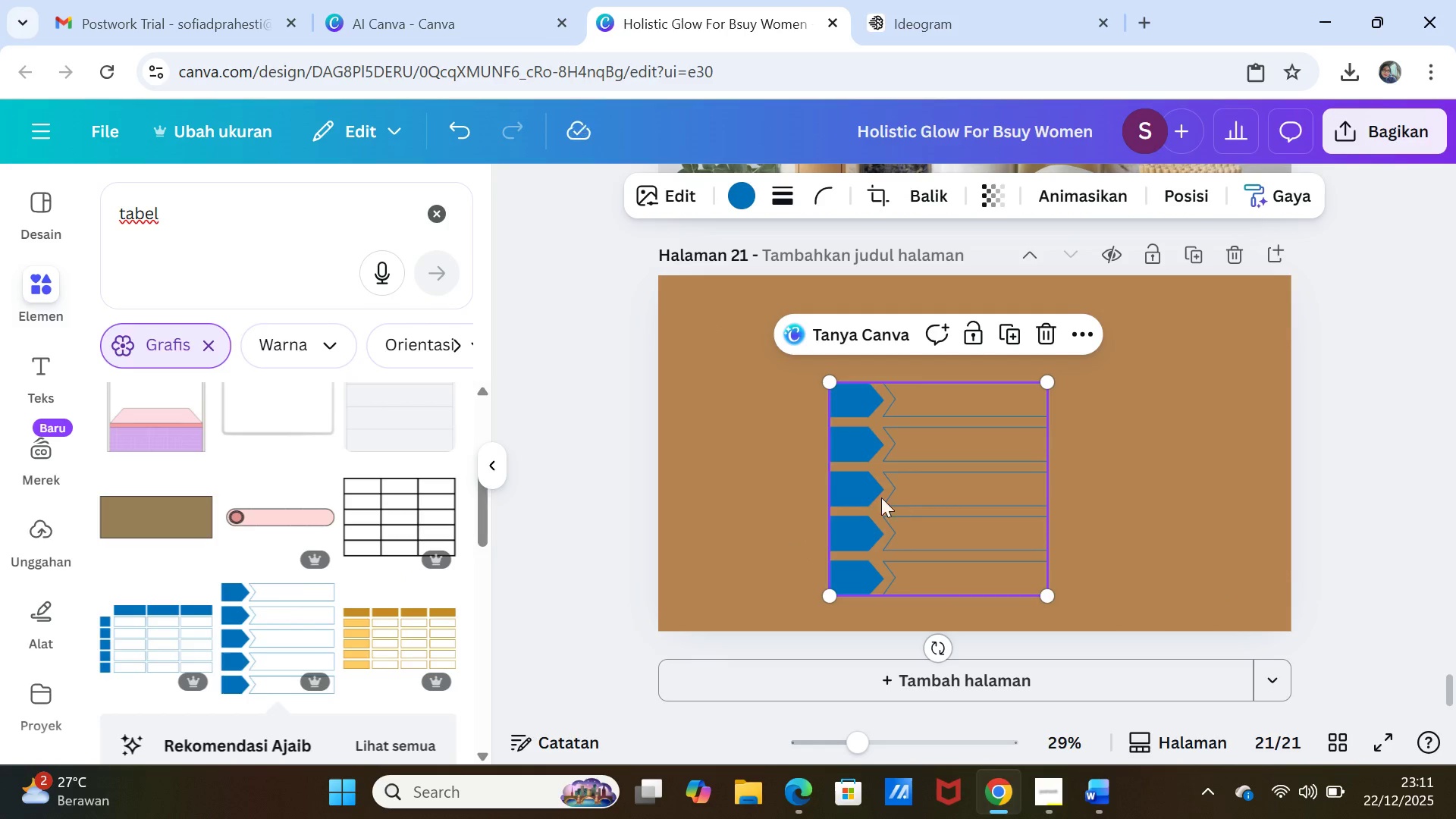 
left_click_drag(start_coordinate=[873, 496], to_coordinate=[742, 474])
 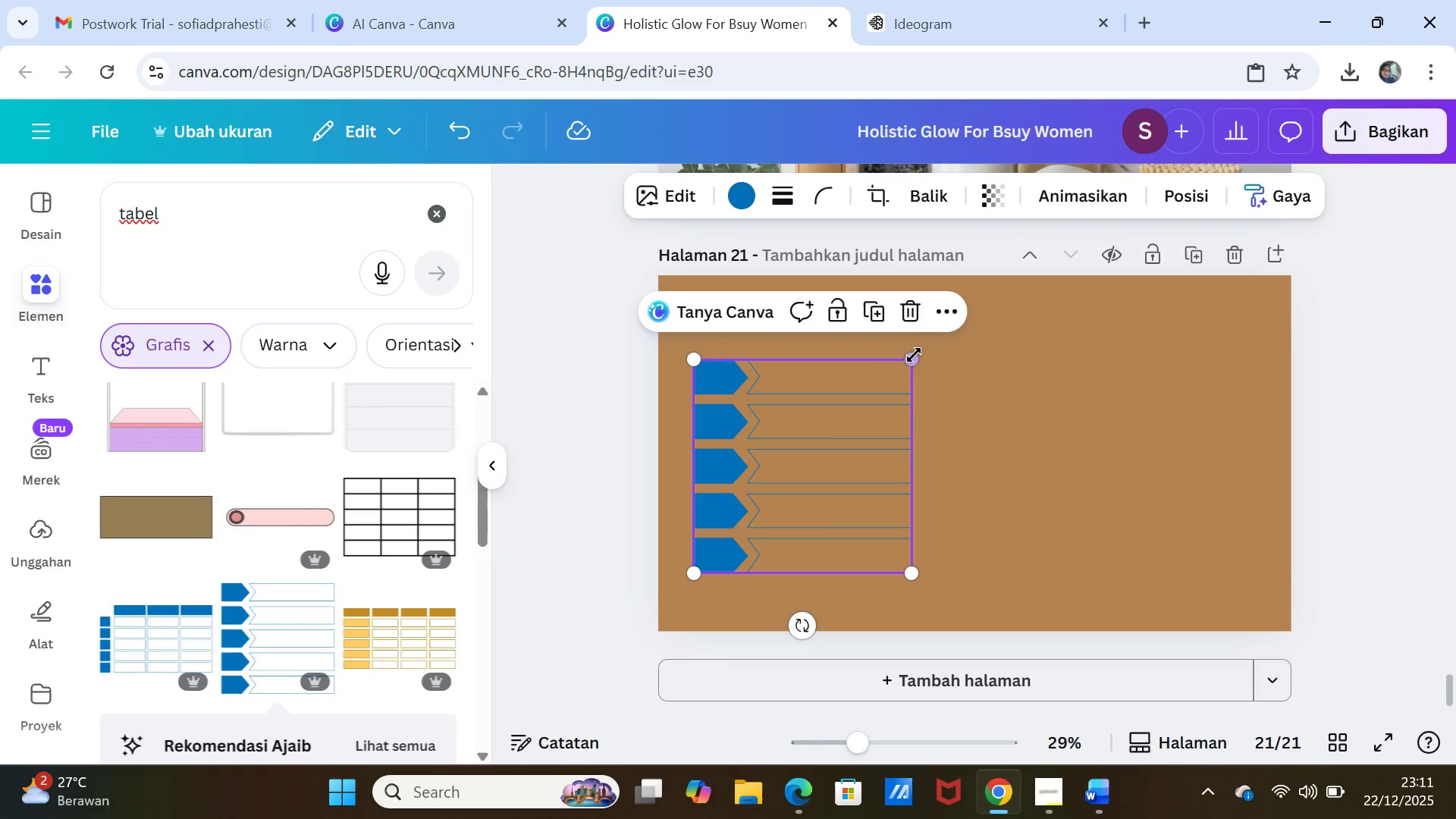 
left_click_drag(start_coordinate=[910, 356], to_coordinate=[981, 328])
 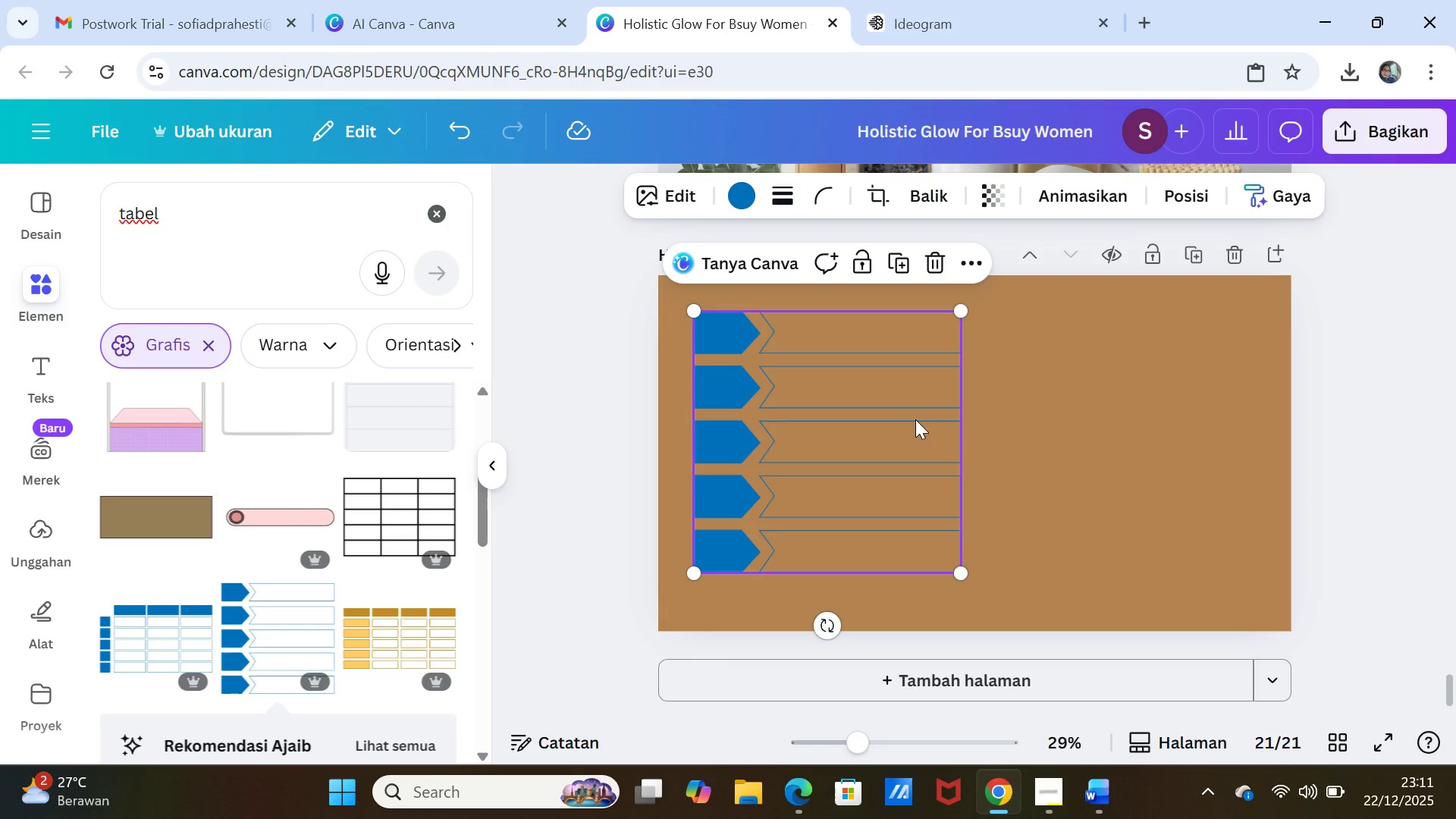 
left_click_drag(start_coordinate=[915, 419], to_coordinate=[930, 420])
 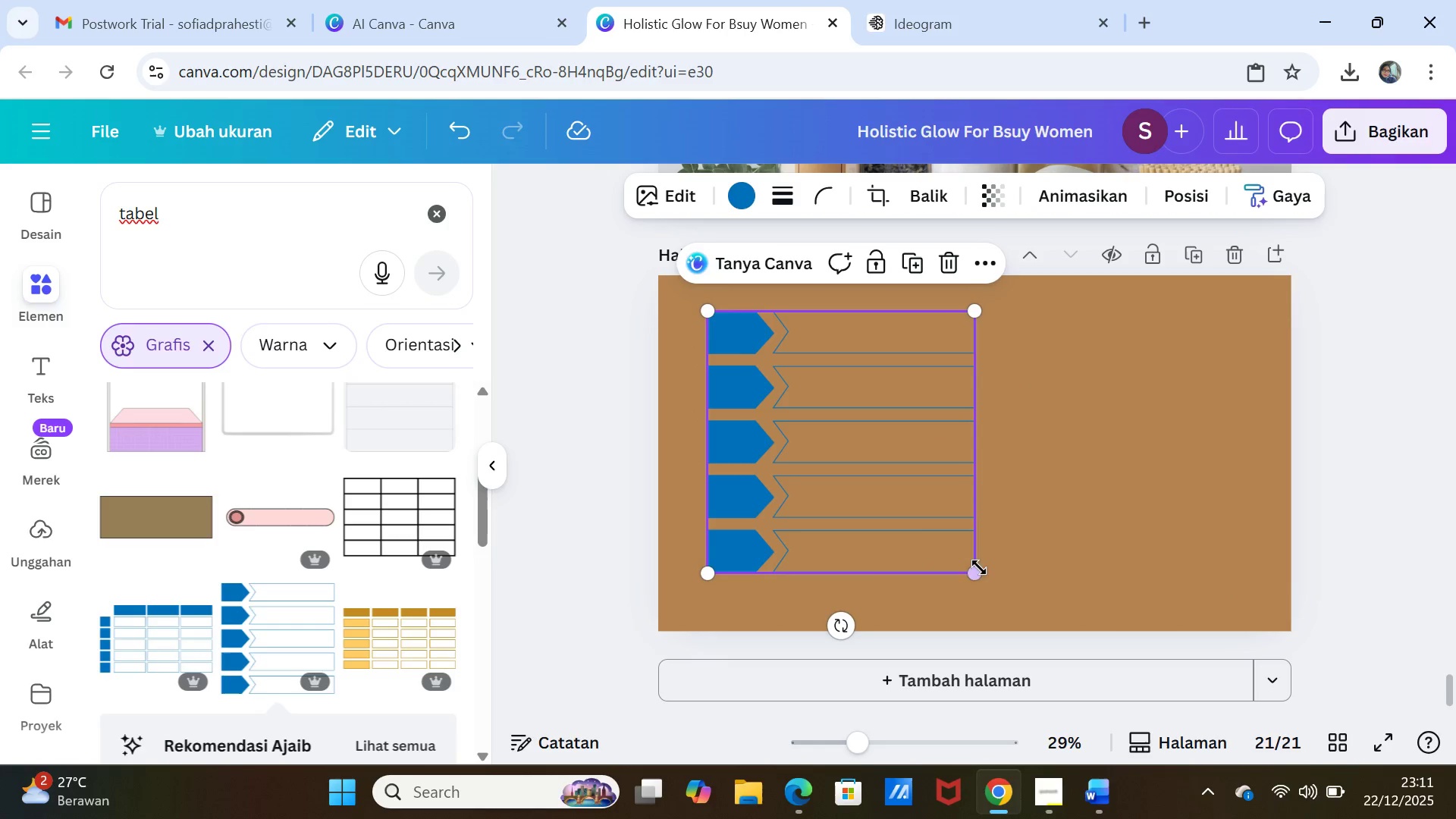 
left_click_drag(start_coordinate=[975, 569], to_coordinate=[1001, 582])
 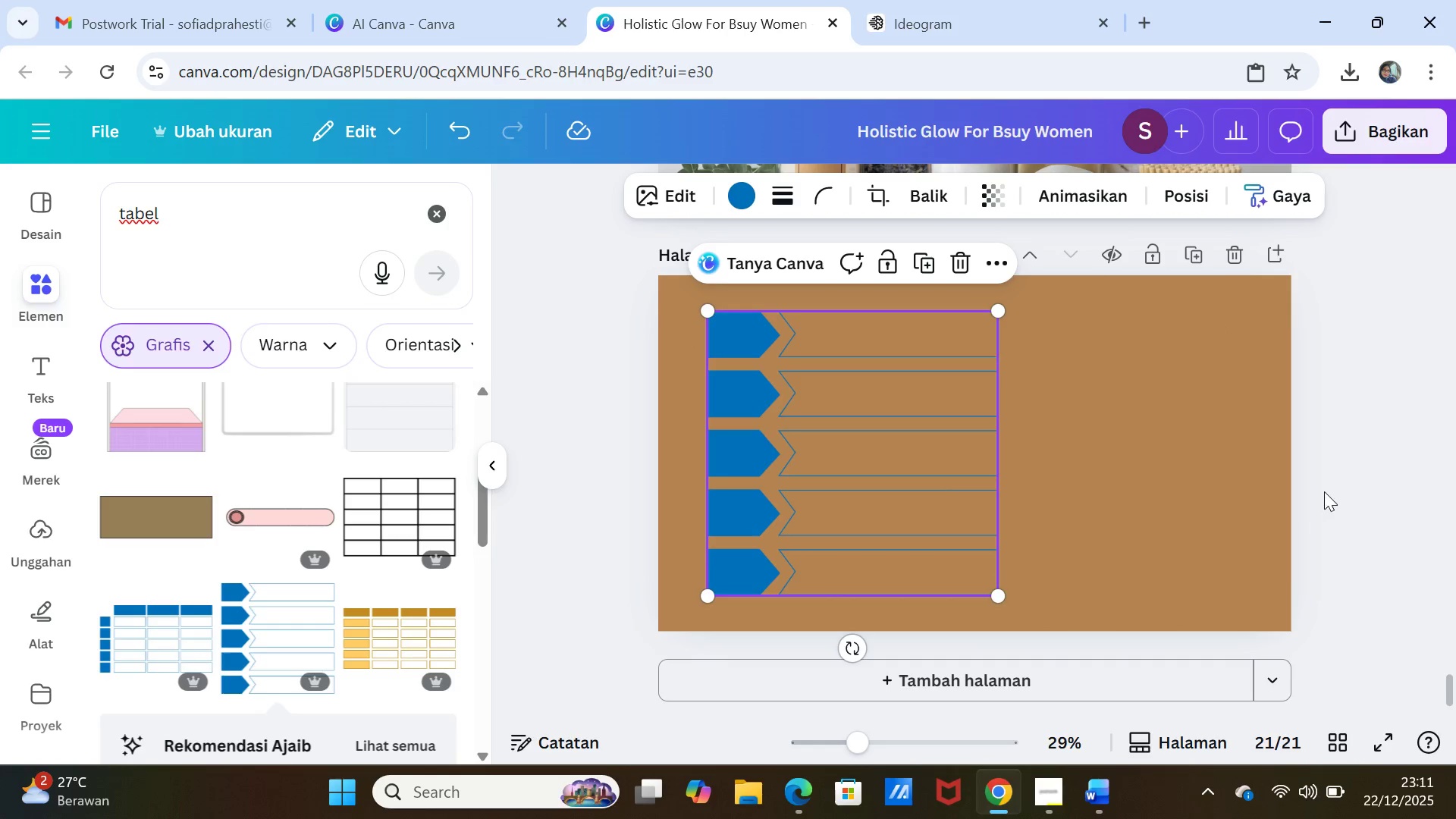 
left_click([1327, 491])
 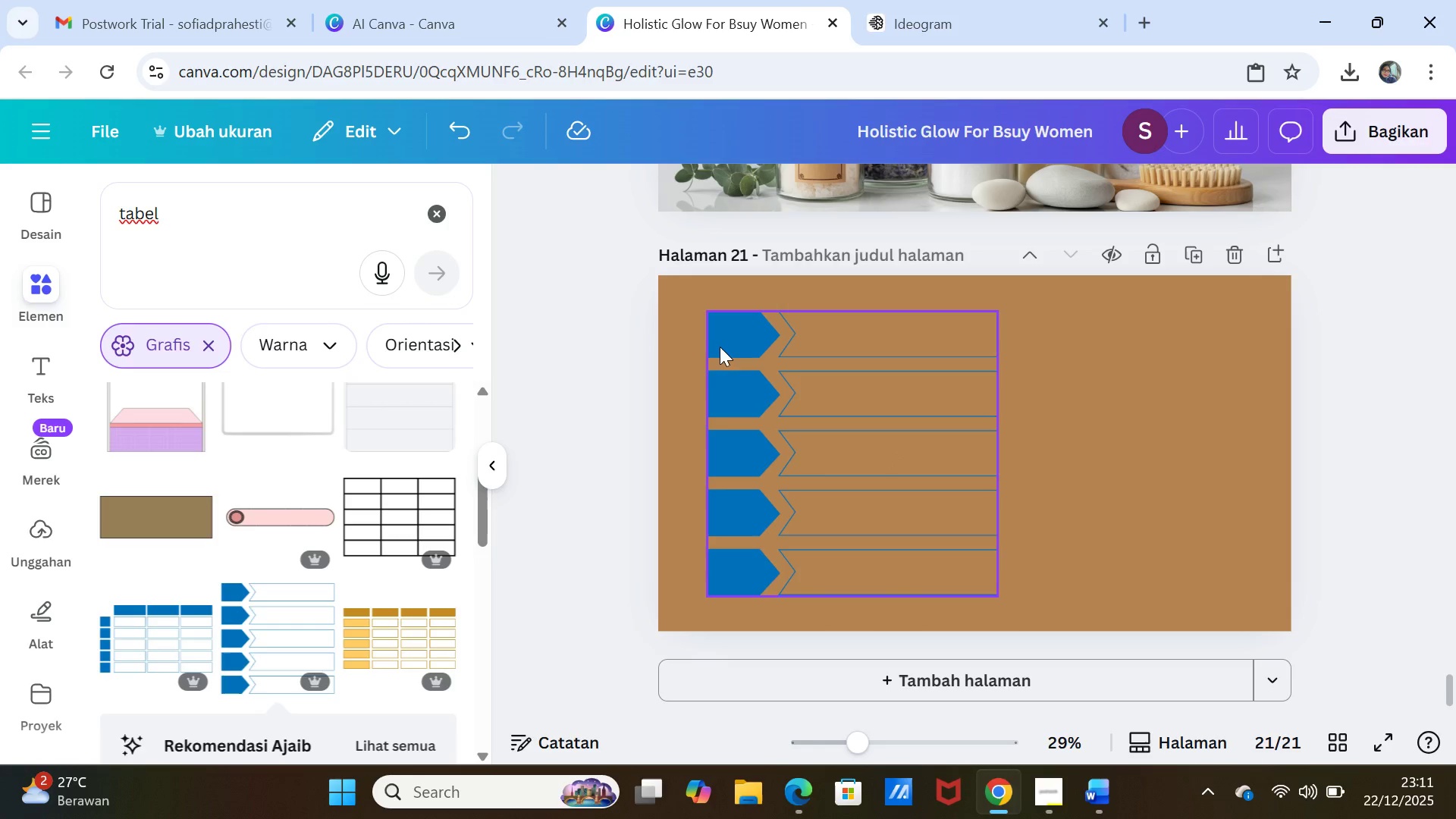 
left_click([724, 336])
 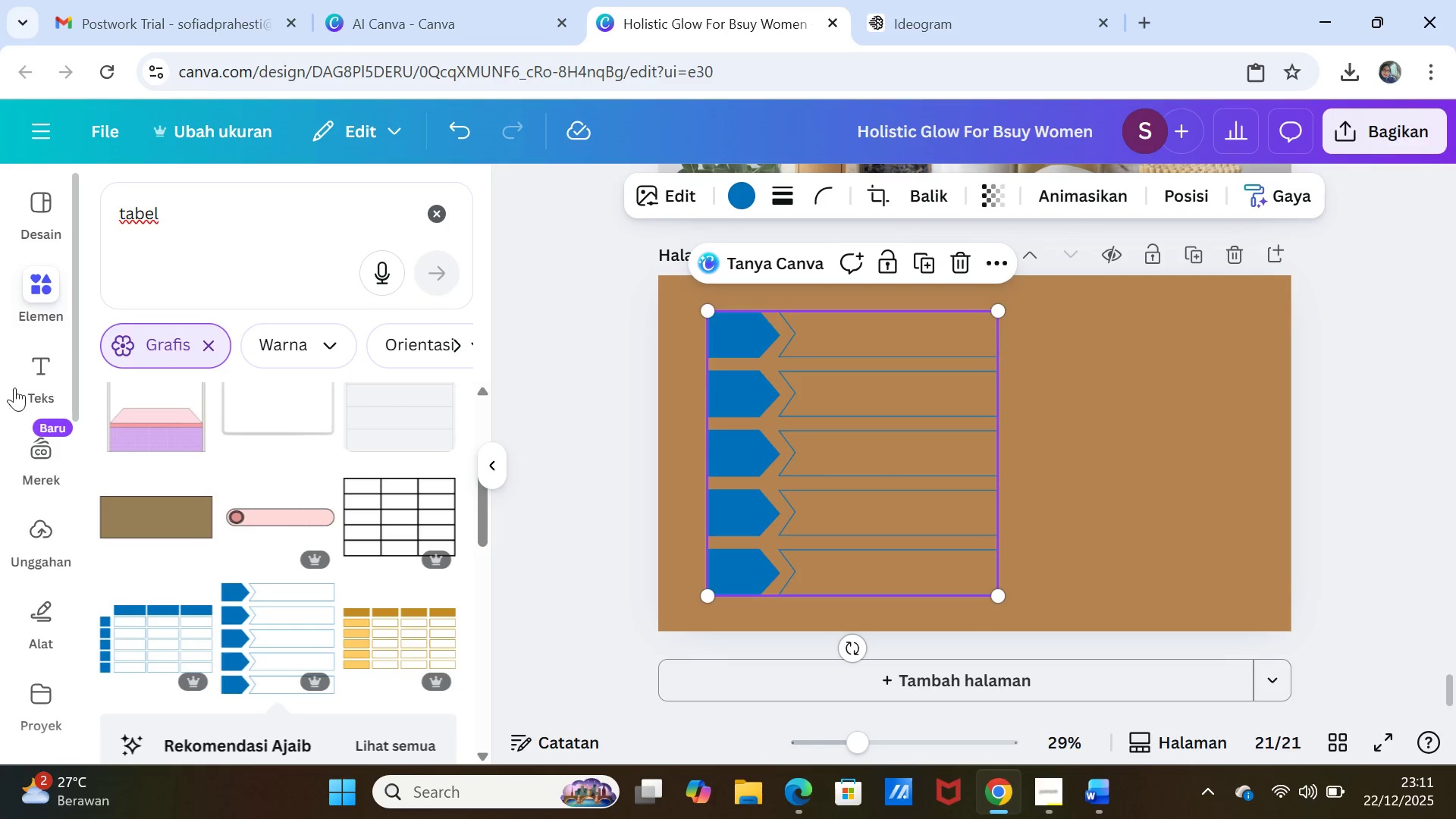 
left_click([28, 362])
 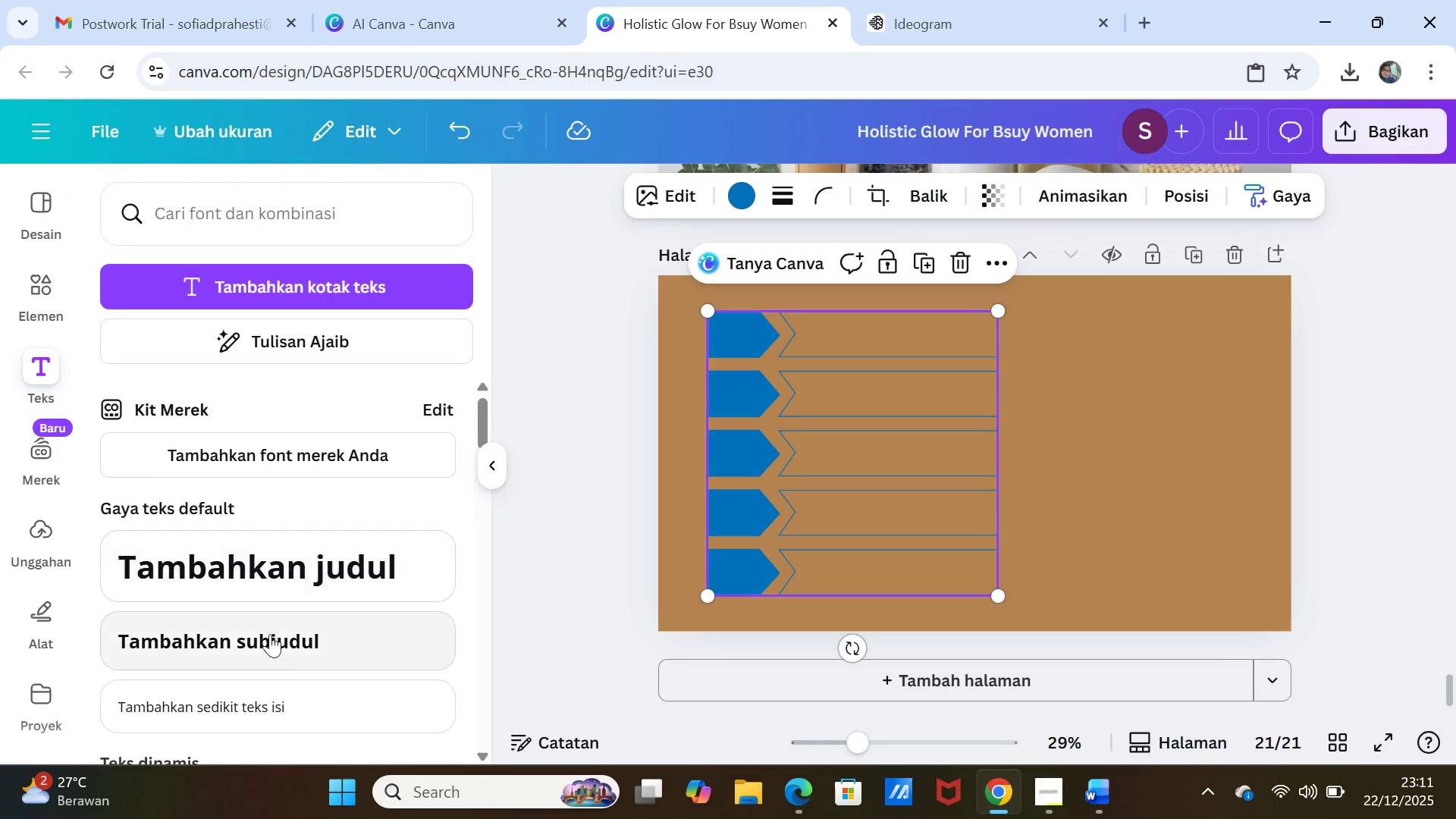 
left_click([271, 698])
 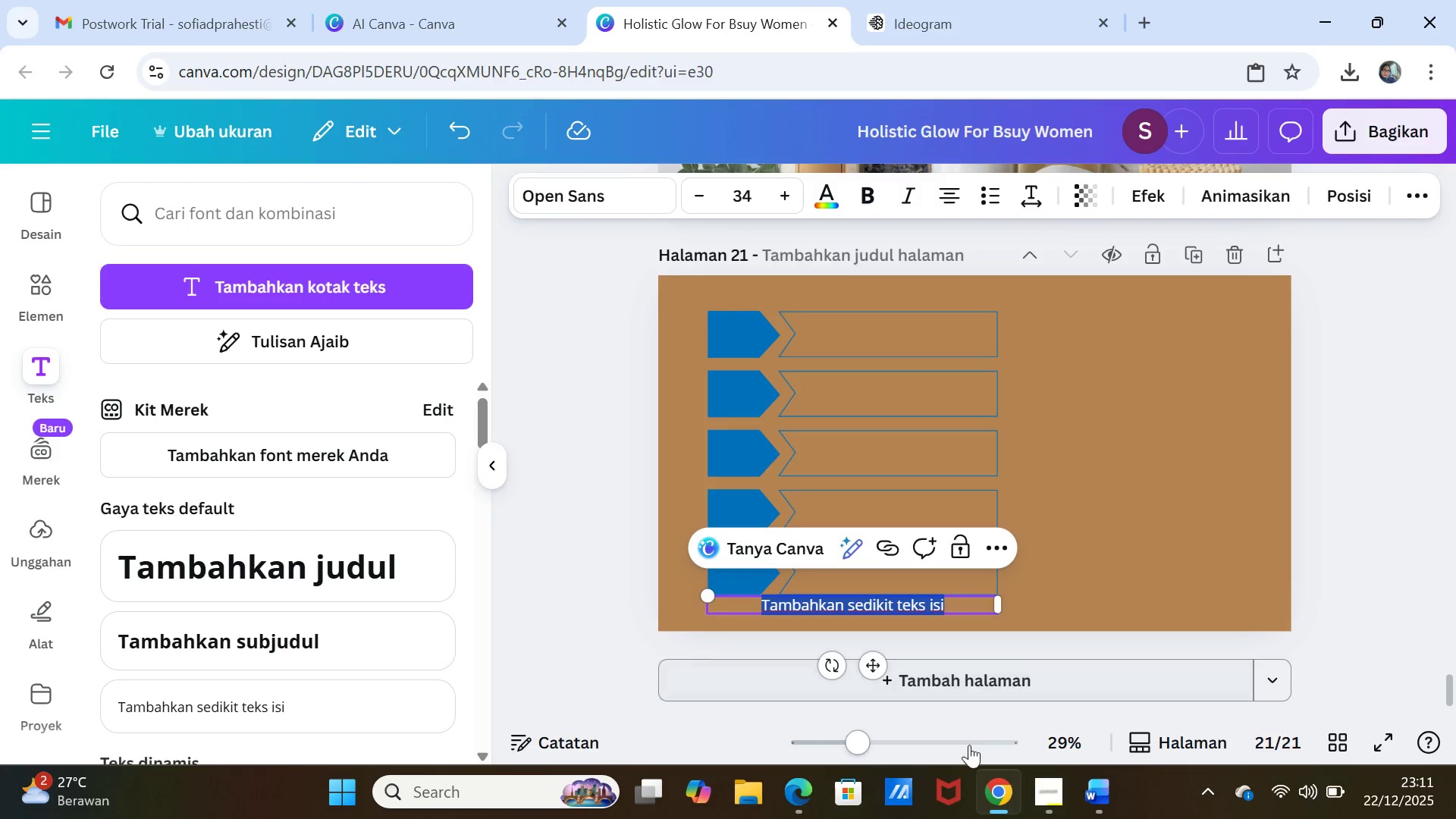 
left_click([1090, 792])
 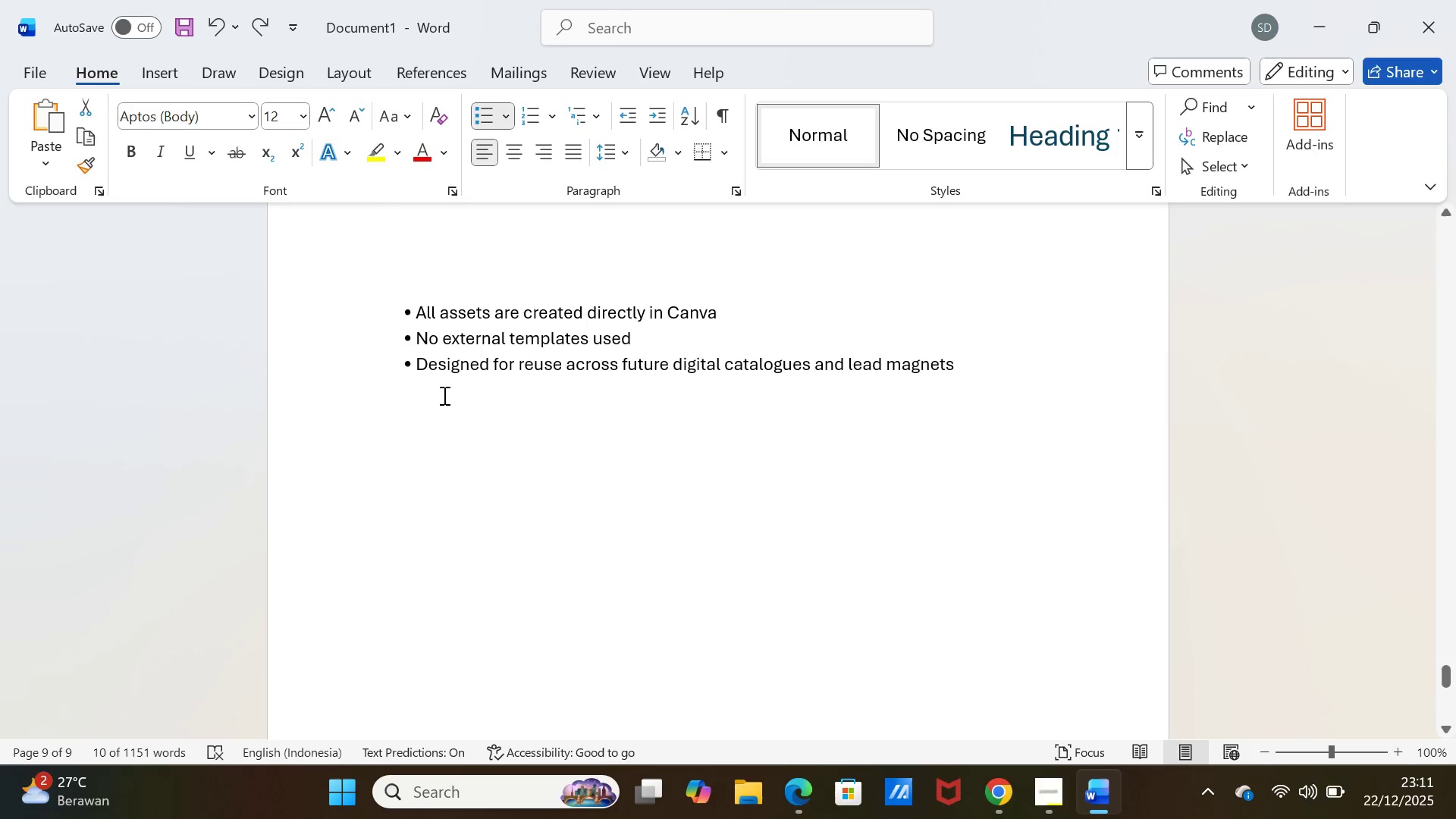 
scroll: coordinate [517, 411], scroll_direction: up, amount: 21.0
 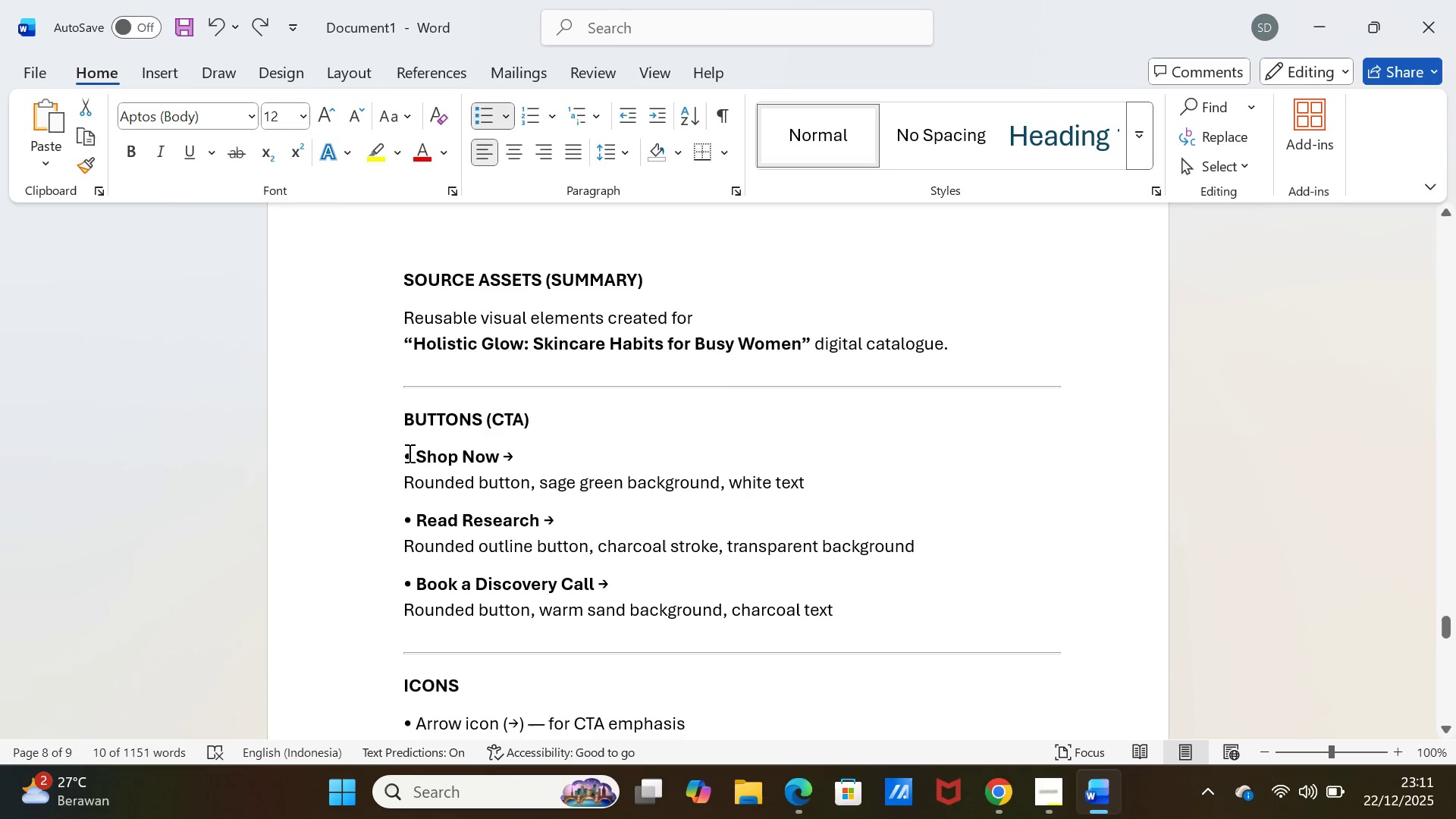 
left_click_drag(start_coordinate=[403, 419], to_coordinate=[540, 408])
 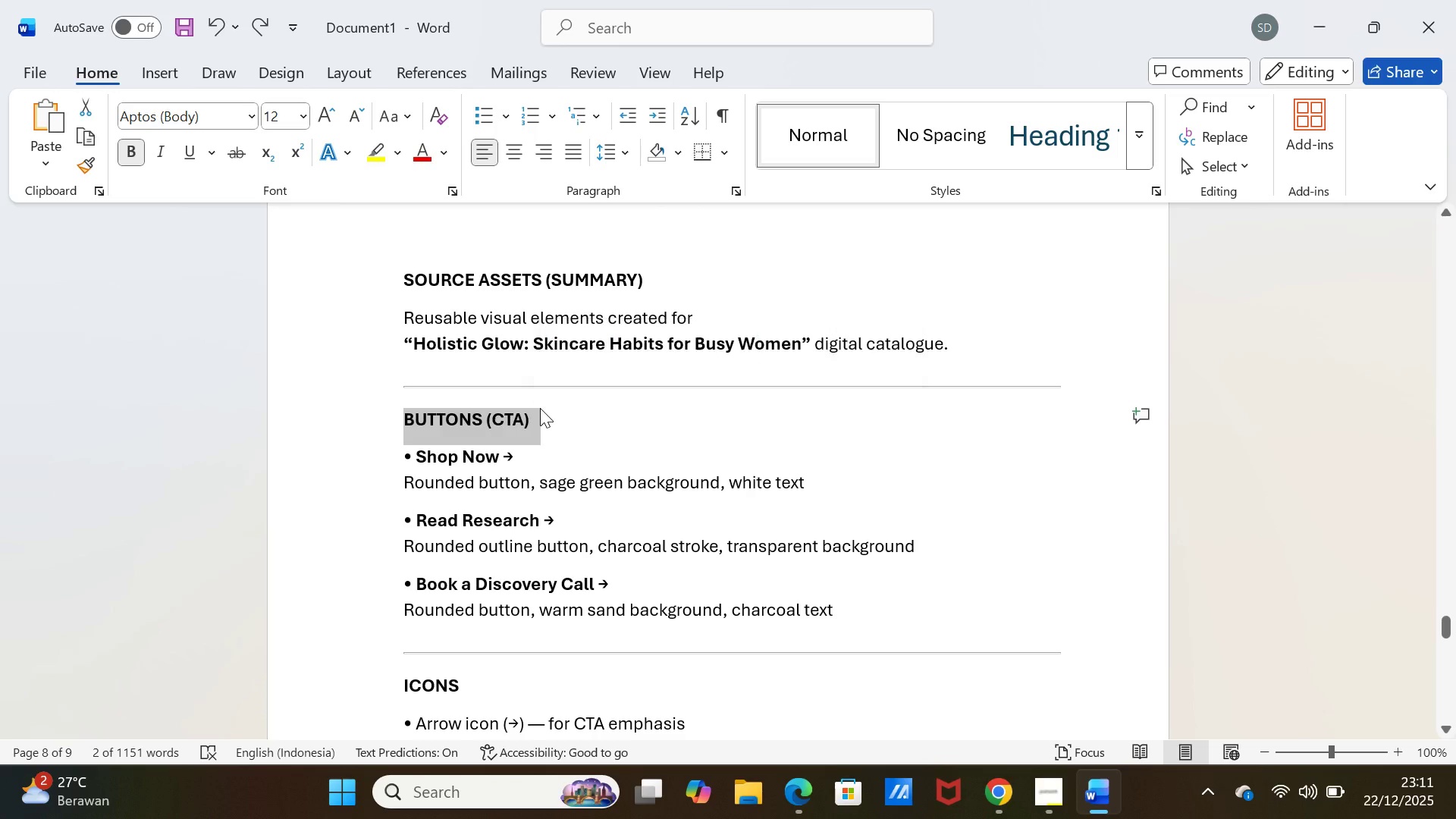 
key(Control+C)
 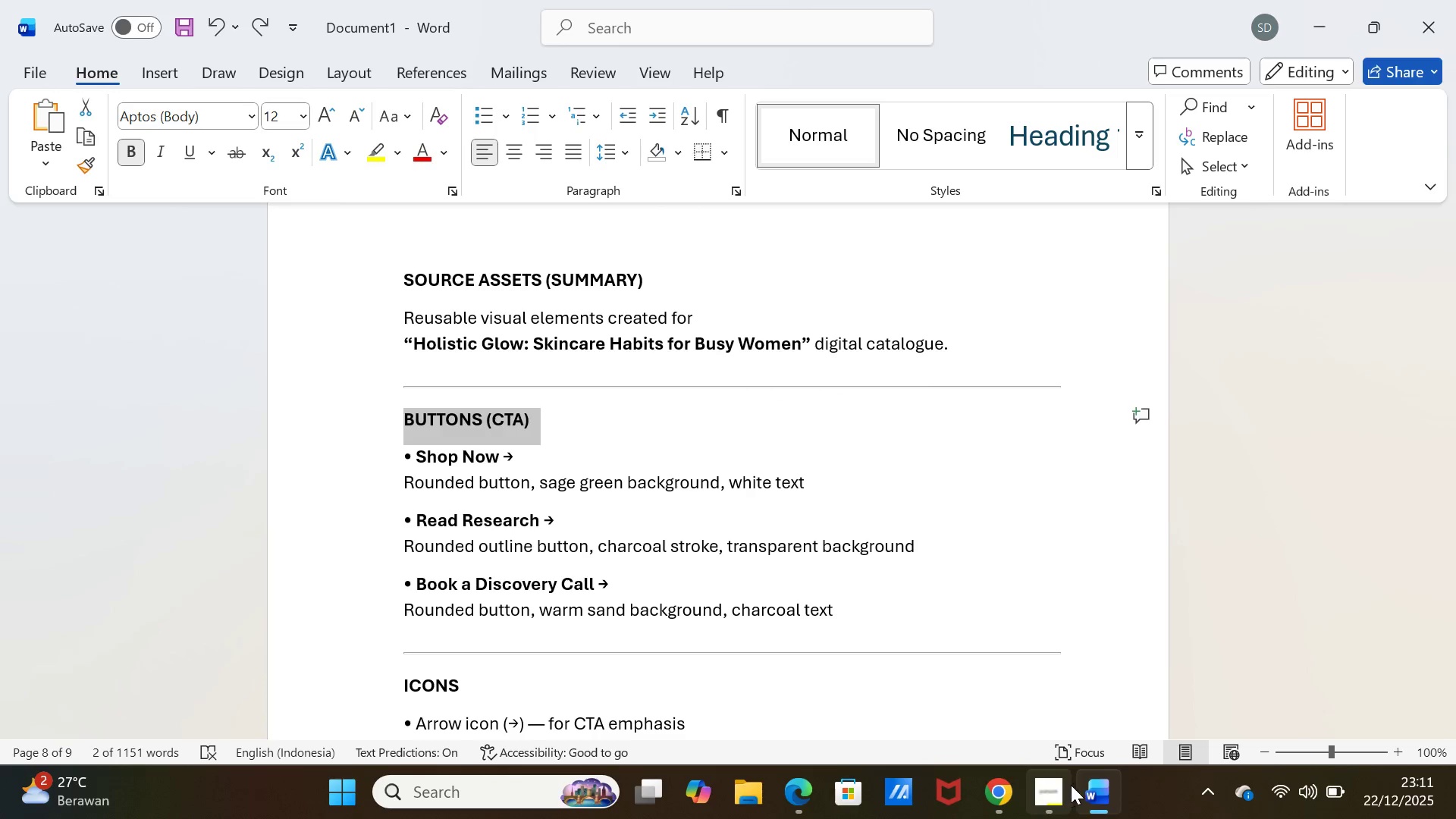 
left_click([1074, 785])